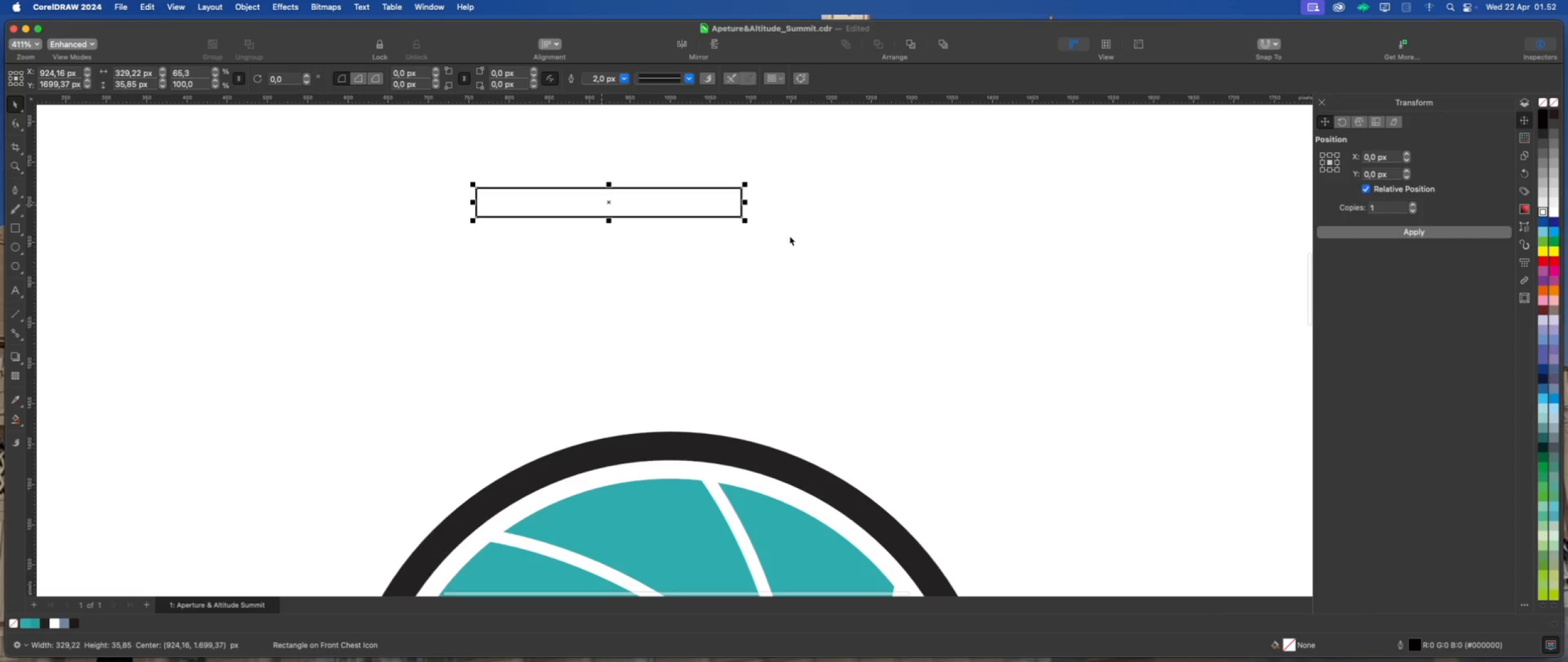 
scroll: coordinate [581, 221], scroll_direction: none, amount: 0.0
 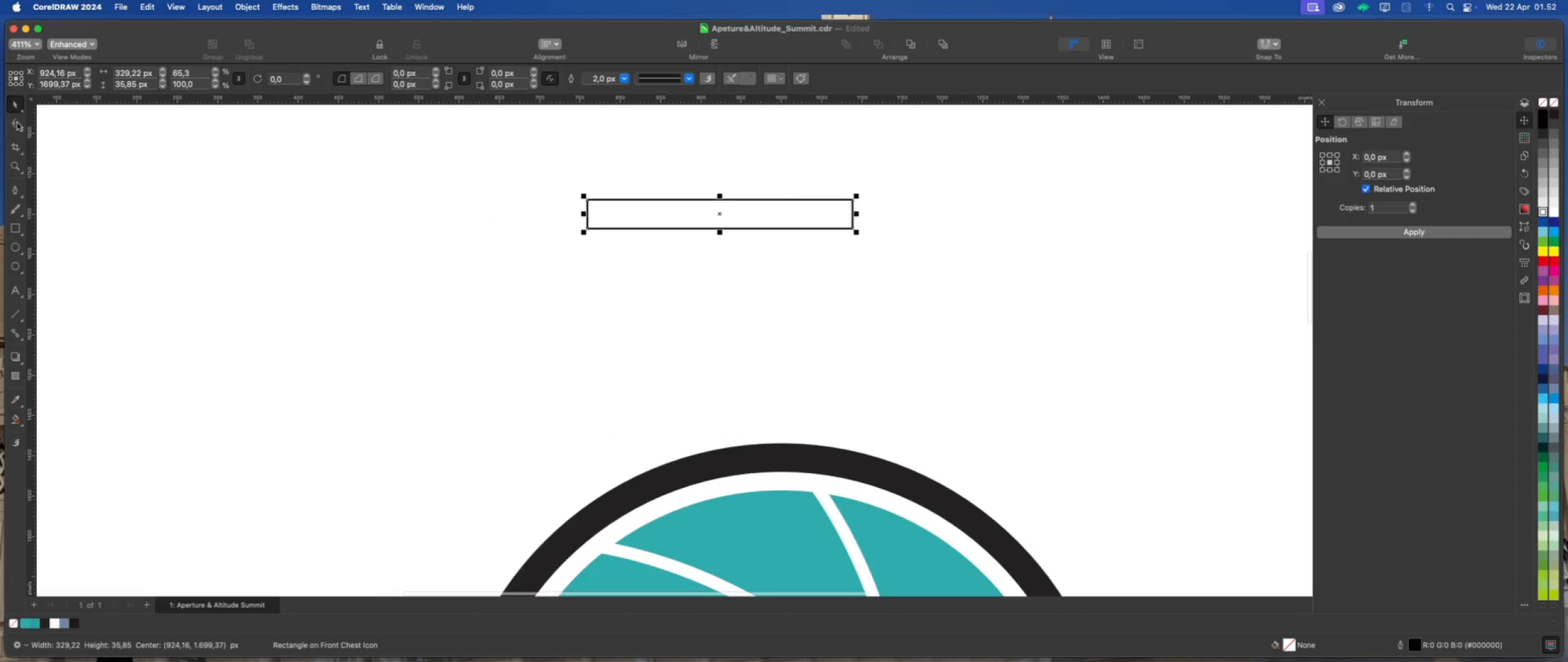 
scroll: coordinate [687, 208], scroll_direction: up, amount: 4.0
 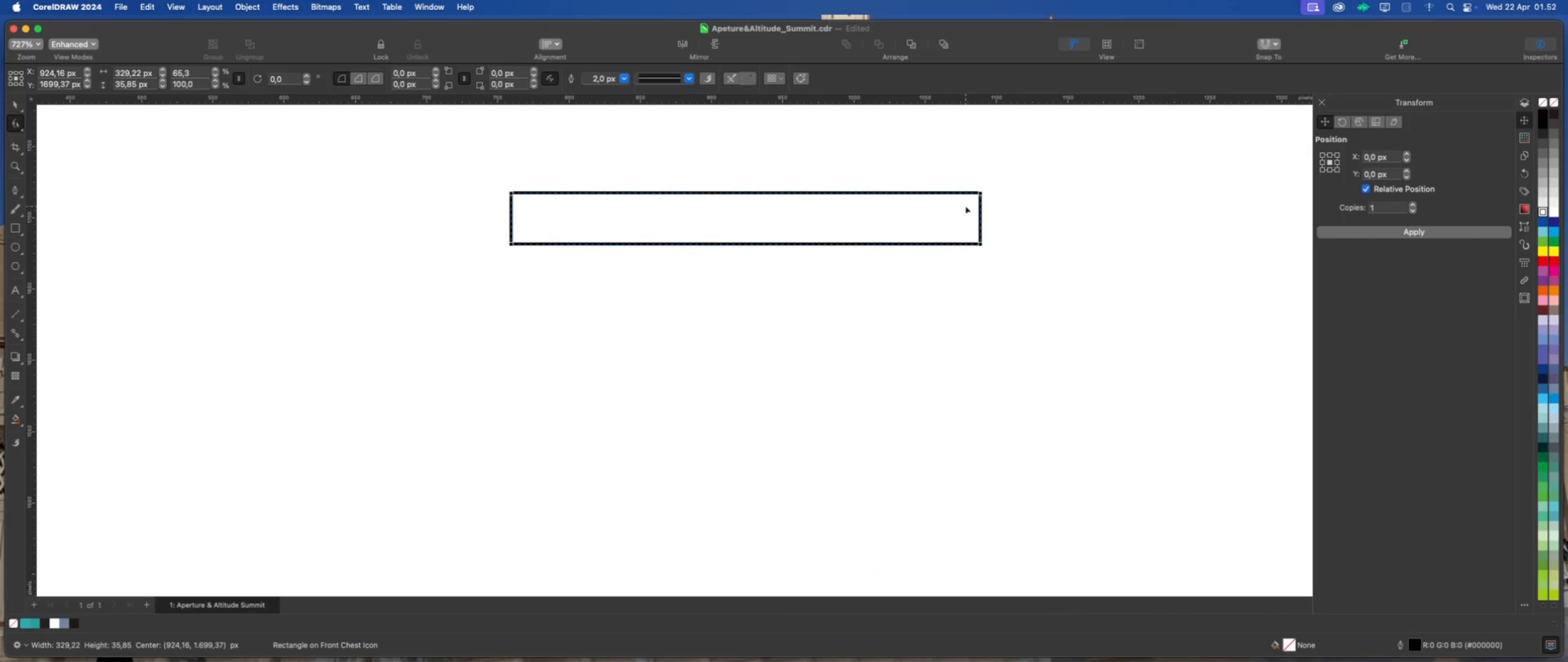 
left_click_drag(start_coordinate=[981, 192], to_coordinate=[987, 232])
 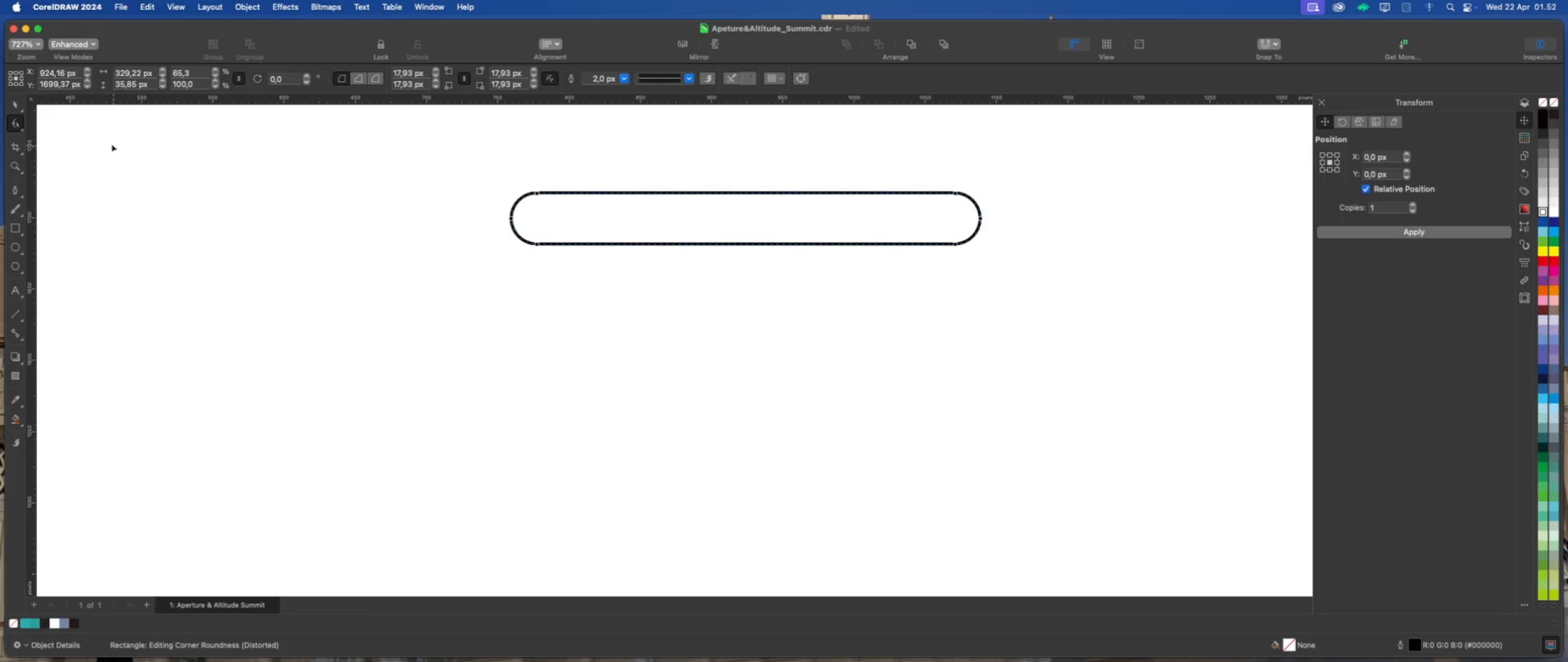 
right_click([582, 206])
 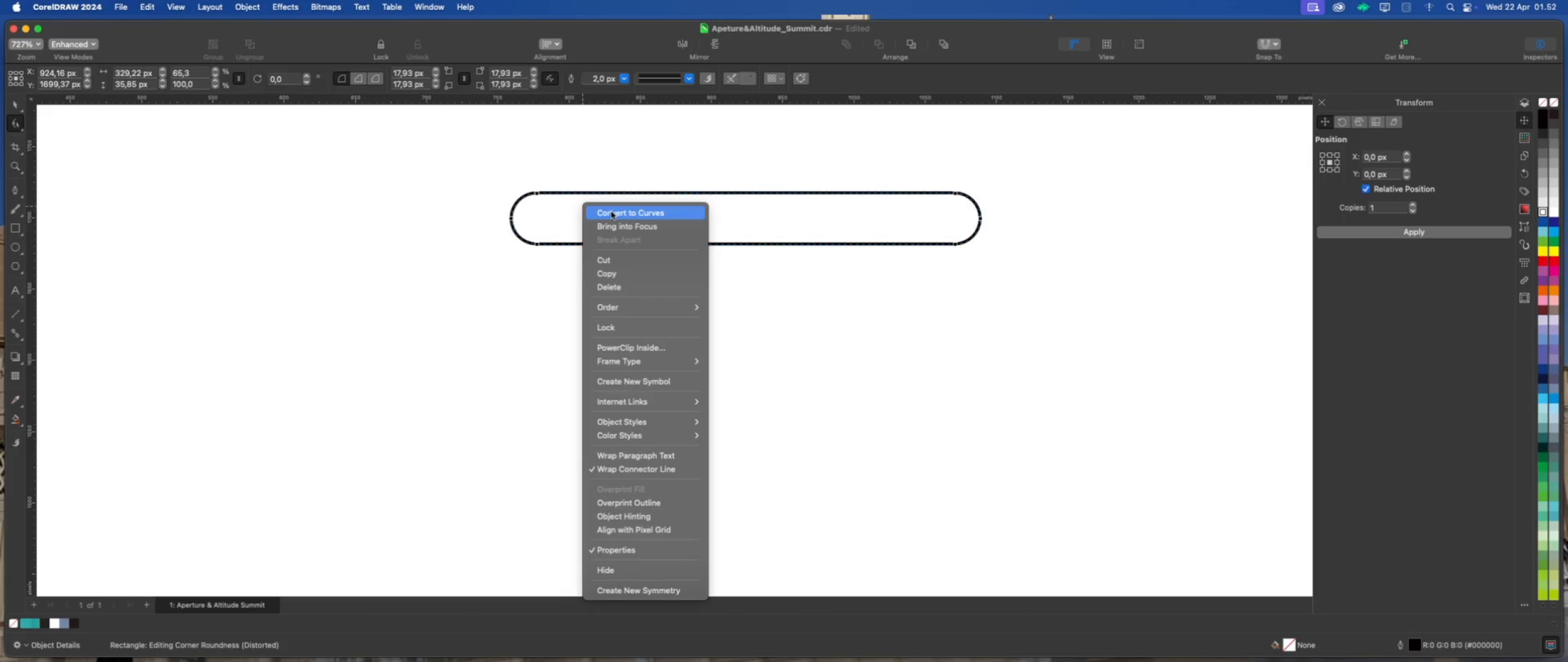 
left_click([611, 211])
 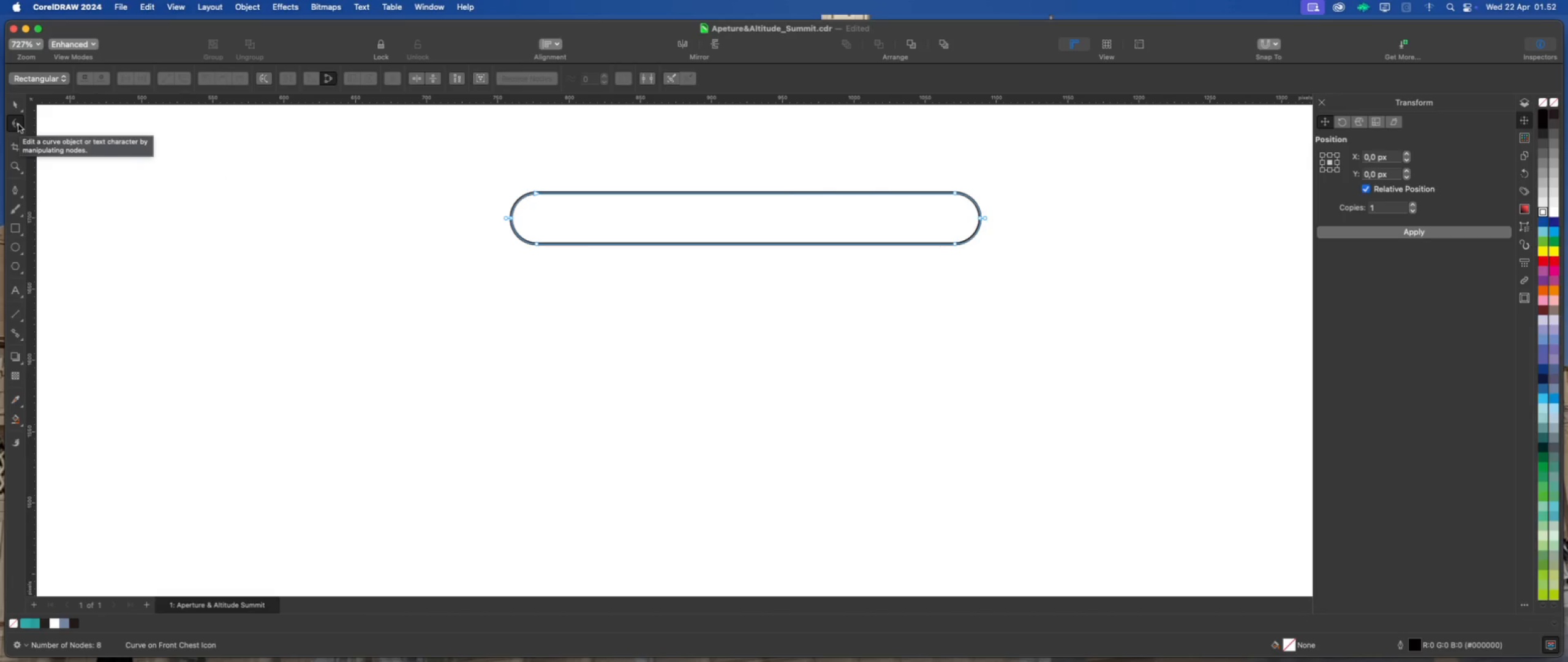 
left_click([18, 124])
 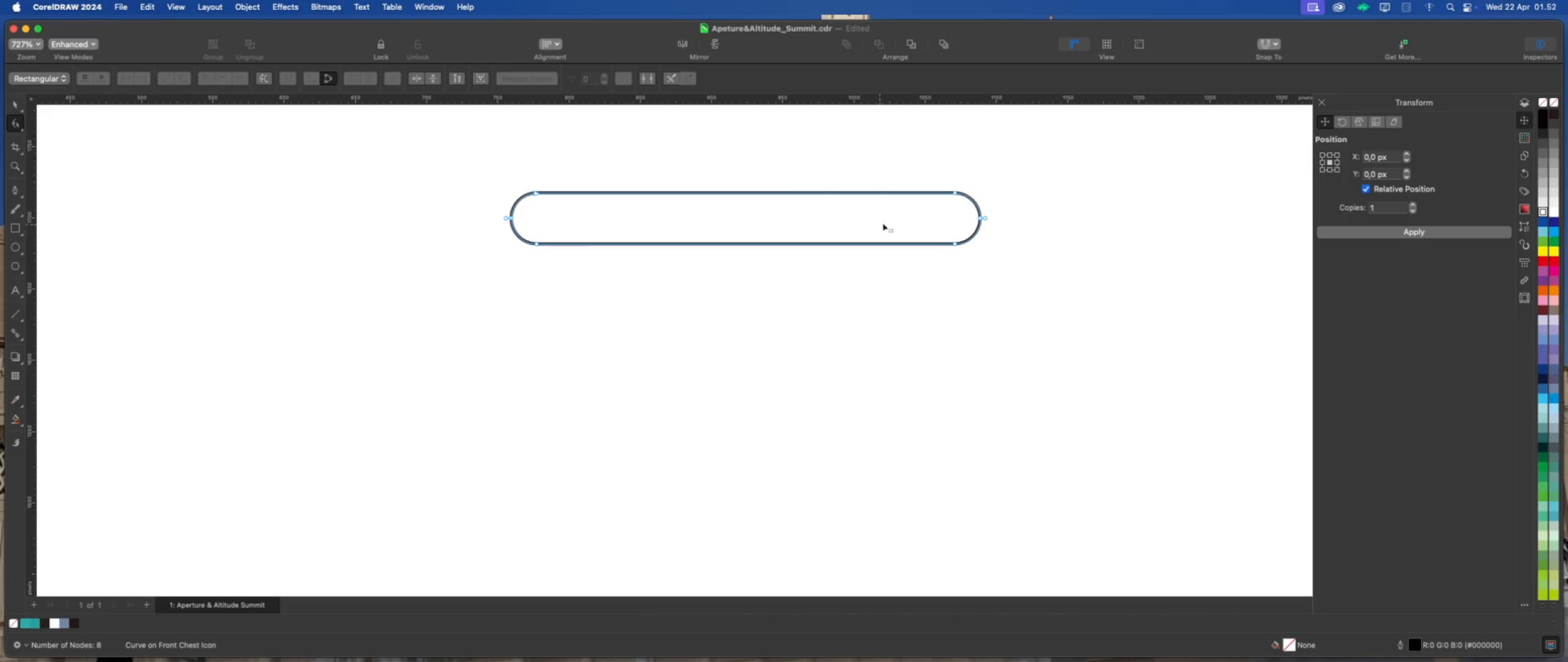 
scroll: coordinate [928, 203], scroll_direction: up, amount: 2.0
 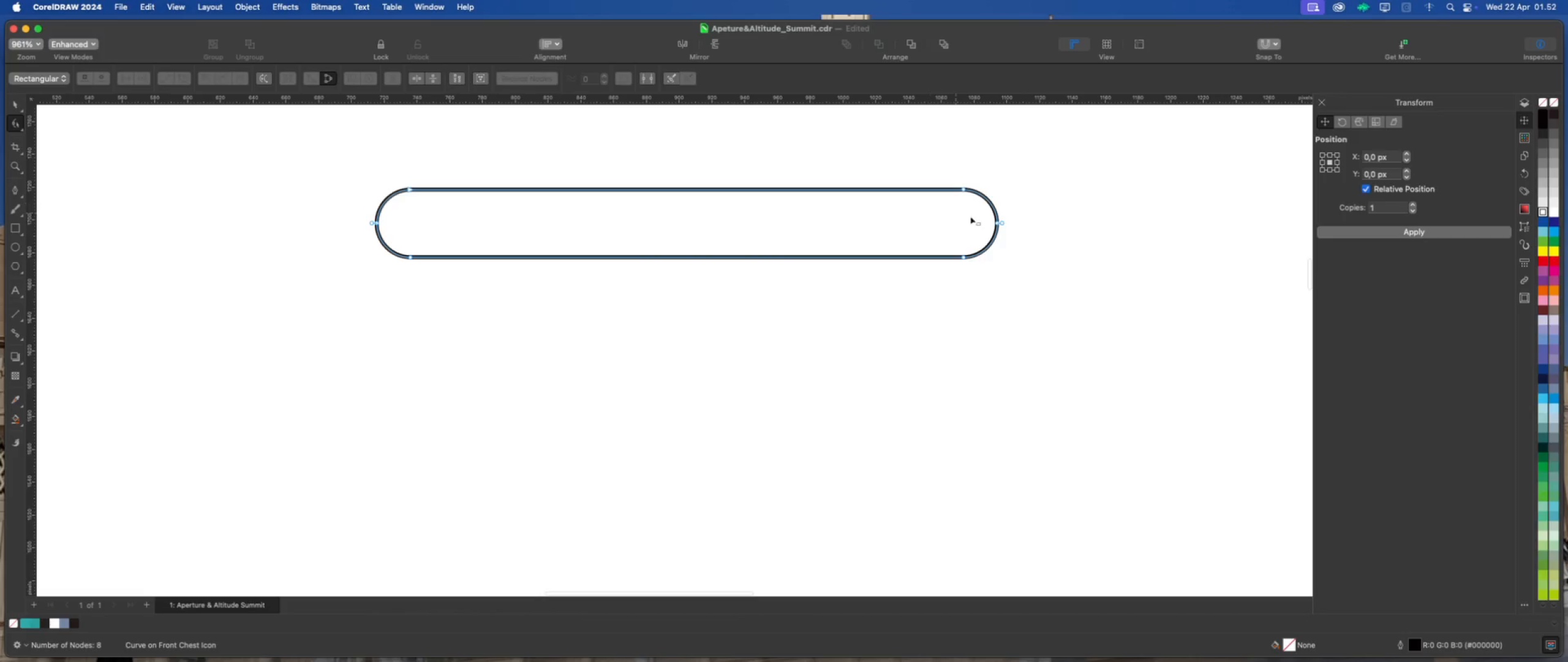 
left_click_drag(start_coordinate=[1050, 221], to_coordinate=[957, 237])
 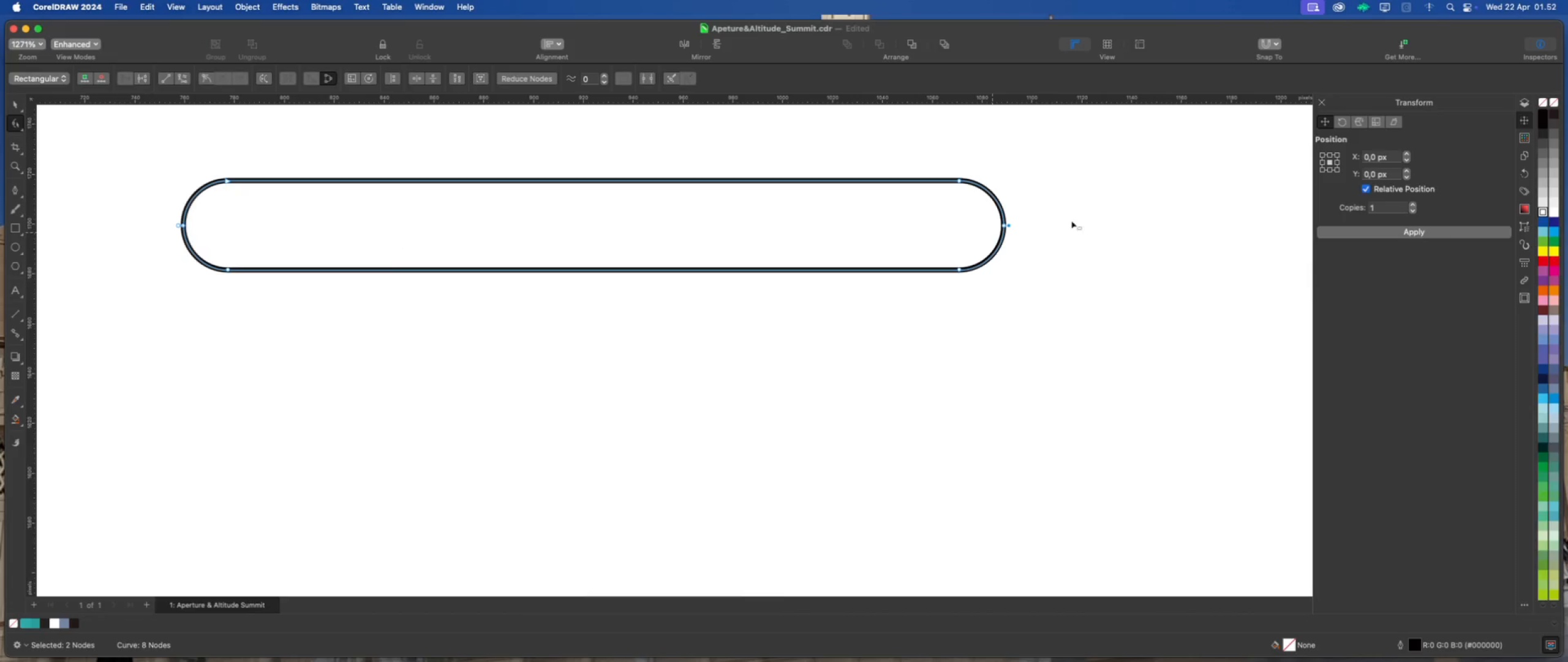 
scroll: coordinate [976, 218], scroll_direction: up, amount: 2.0
 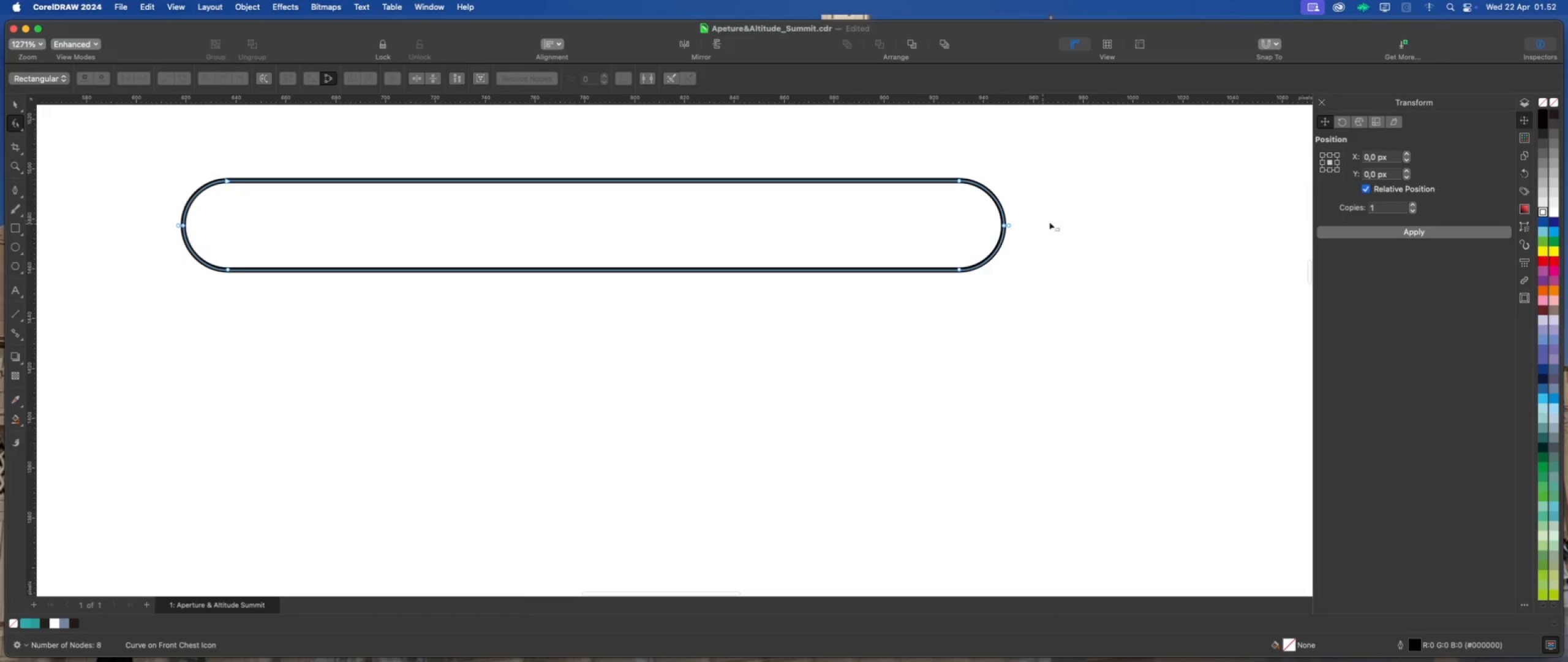 
left_click_drag(start_coordinate=[1075, 217], to_coordinate=[979, 237])
 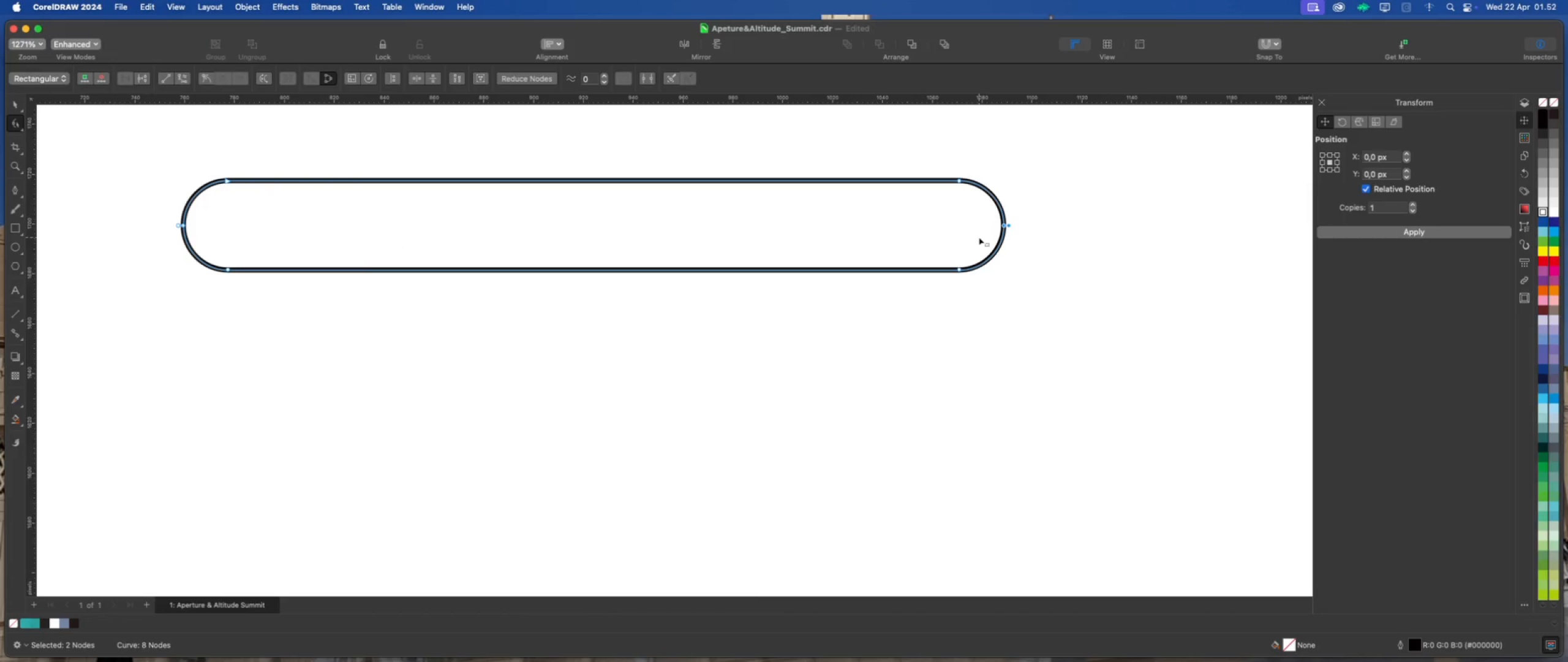 
key(Delete)
 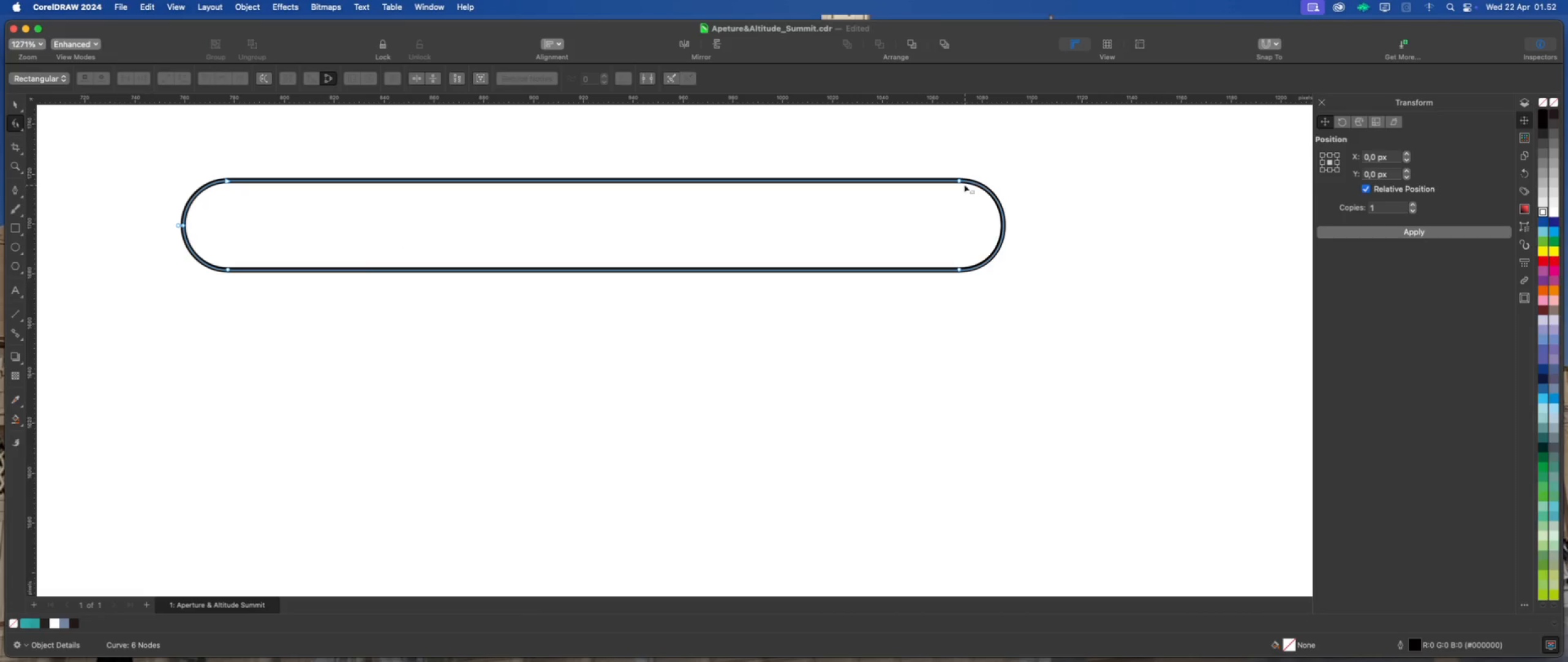 
left_click([959, 180])
 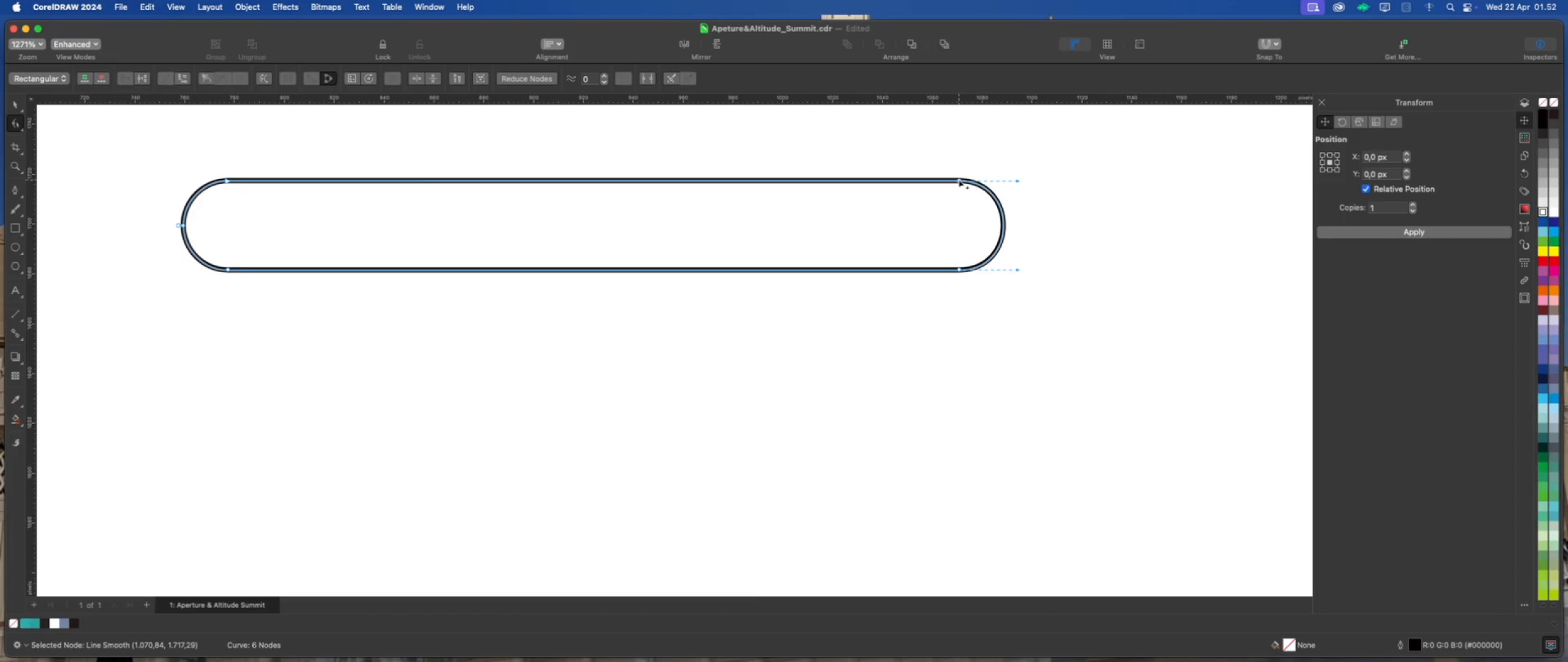 
left_click([959, 180])
 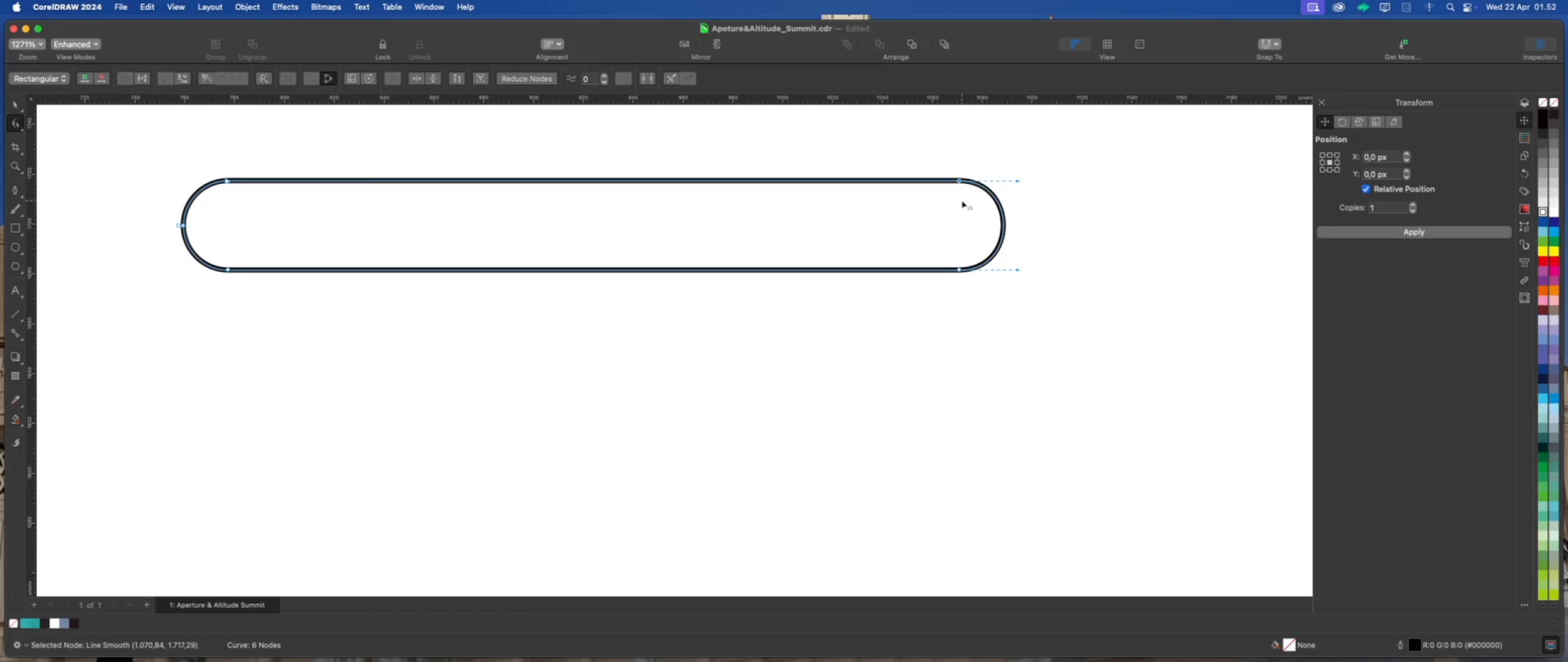 
key(ArrowDown)
 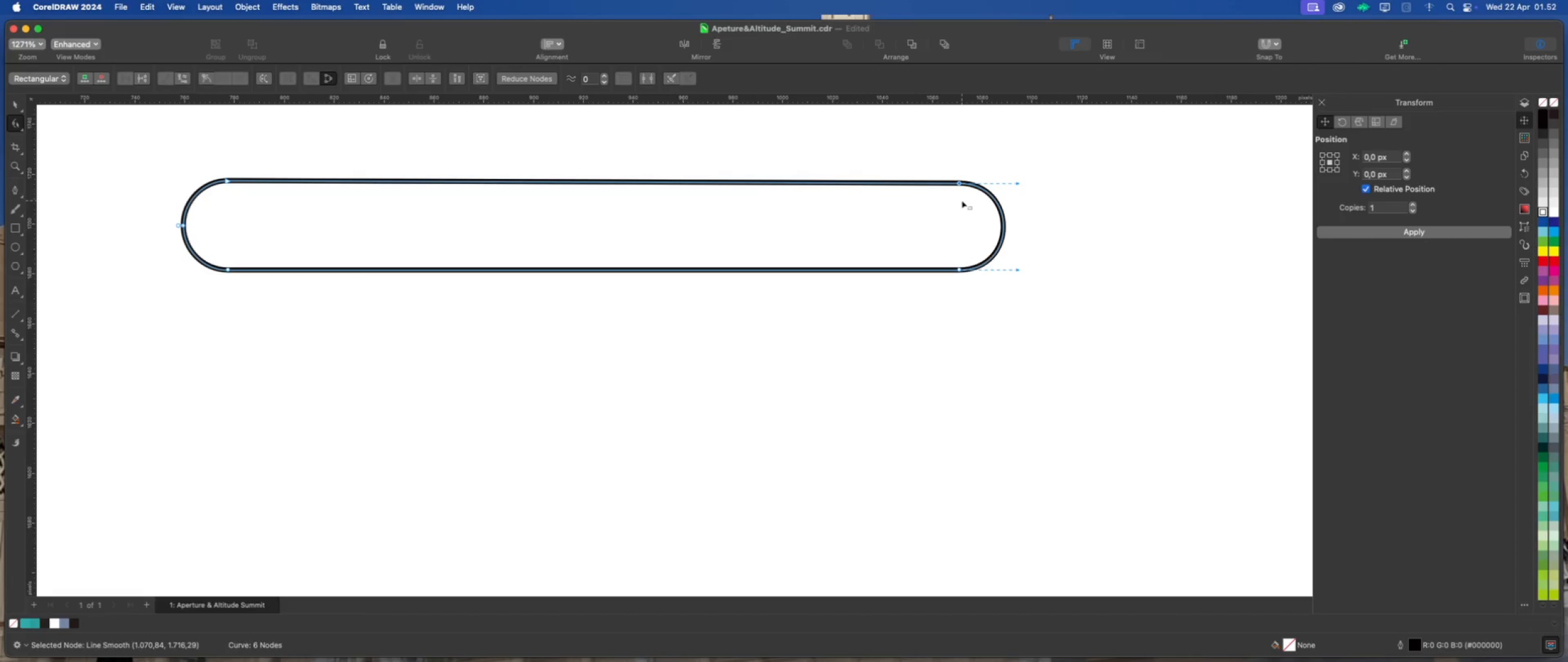 
key(ArrowDown)
 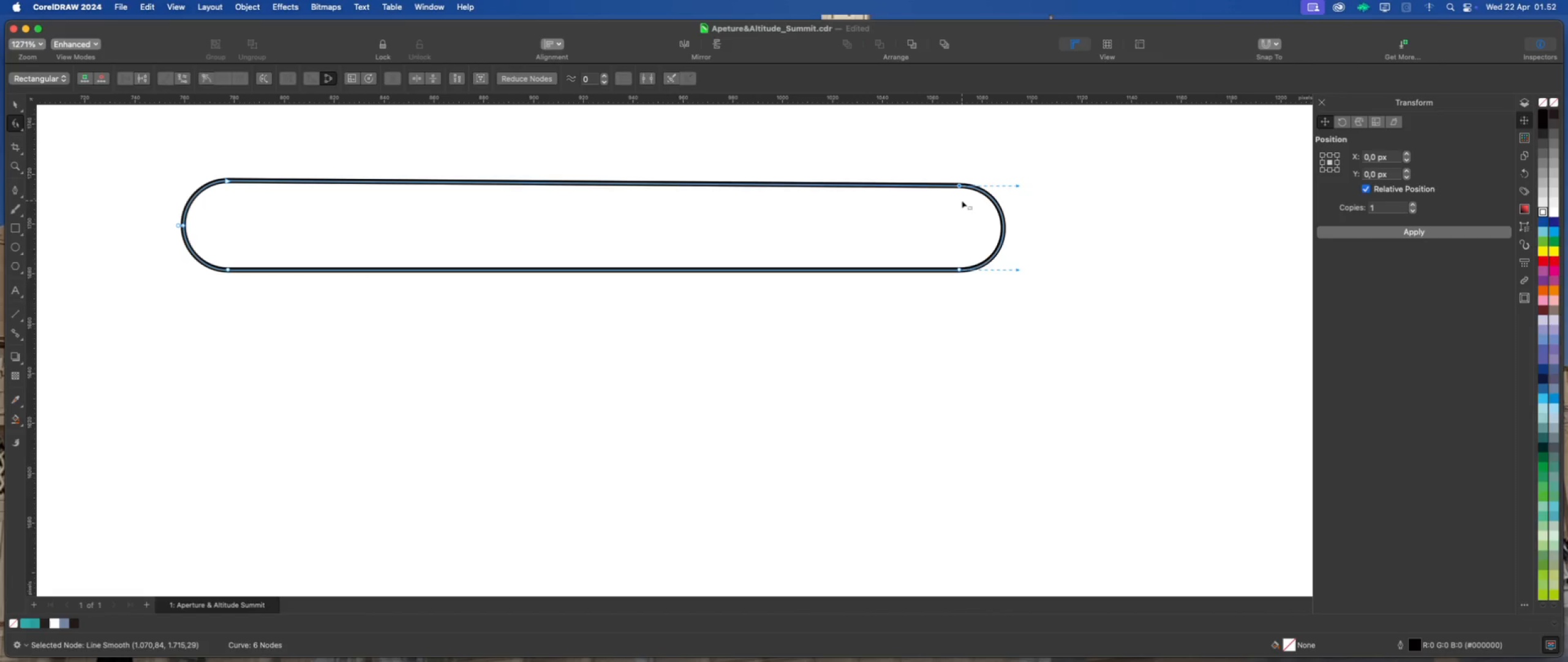 
key(ArrowDown)
 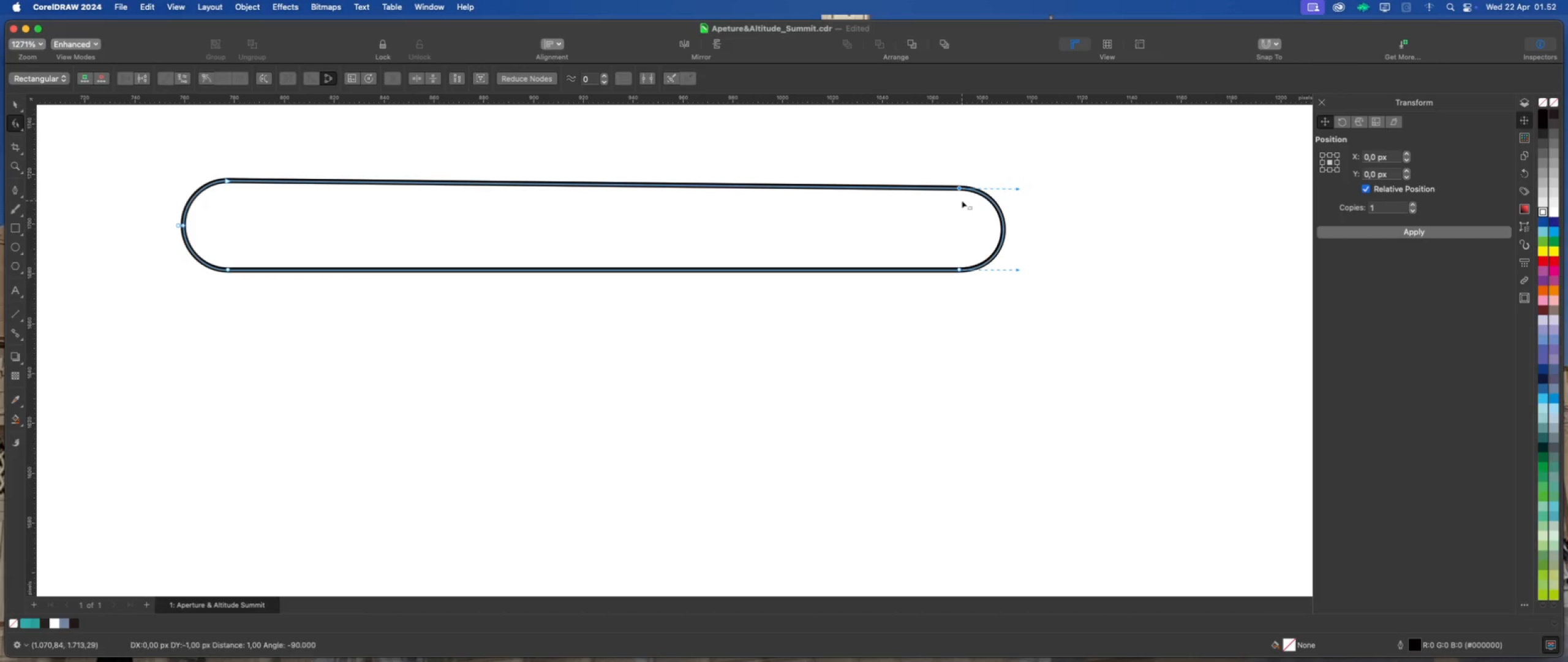 
key(ArrowDown)
 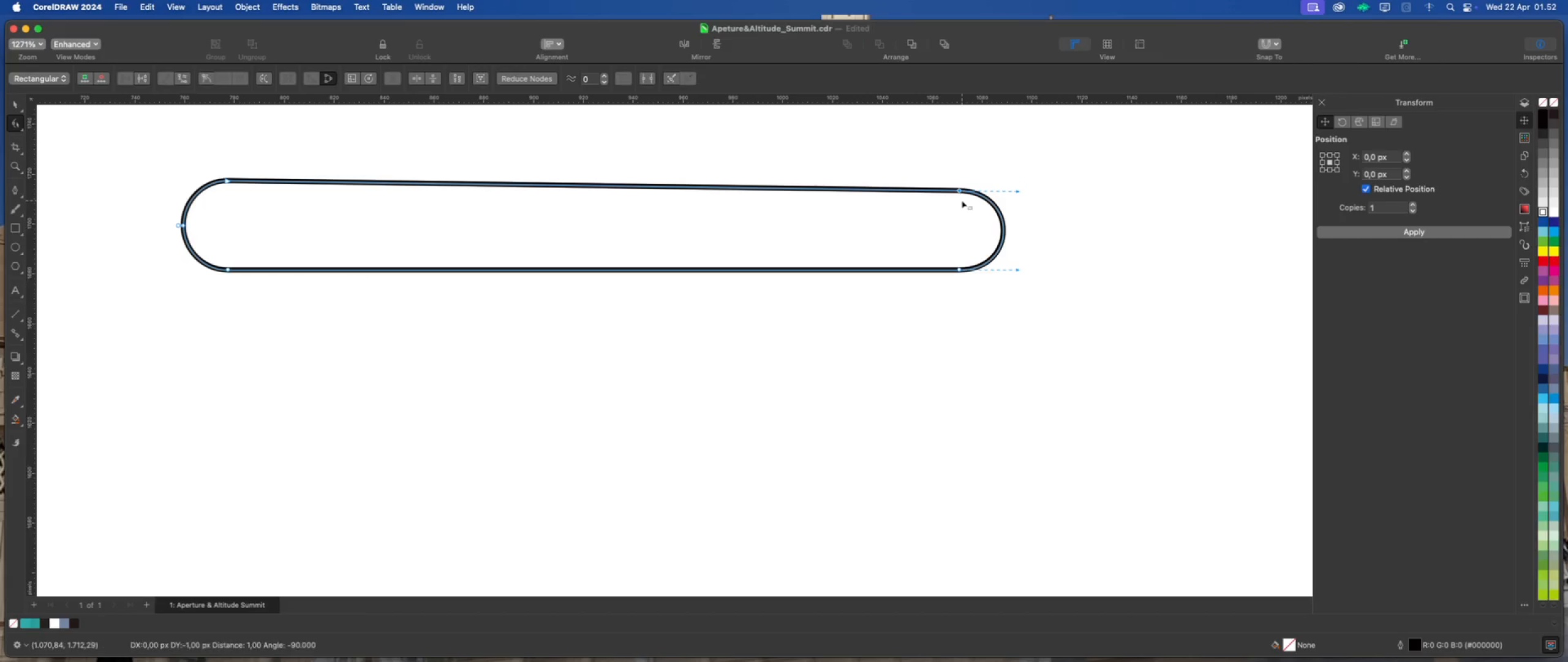 
key(ArrowDown)
 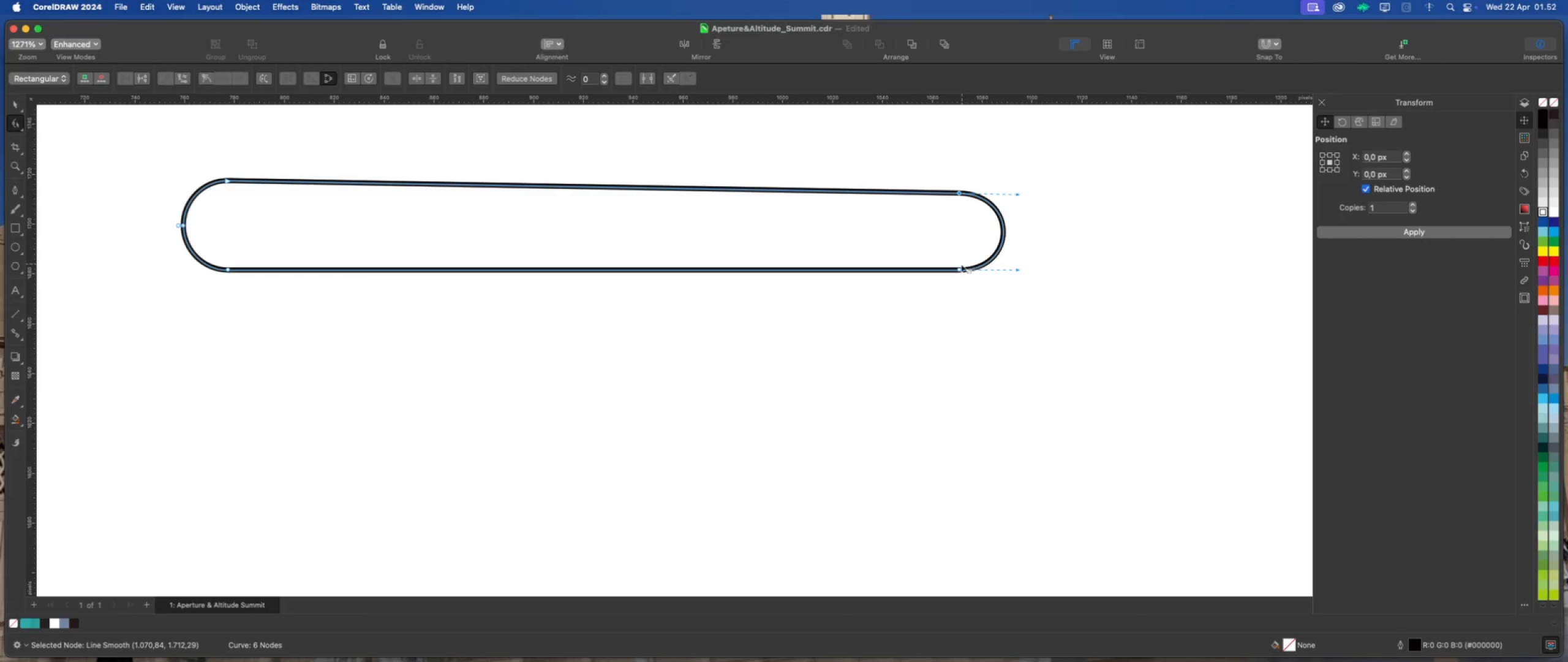 
left_click([959, 268])
 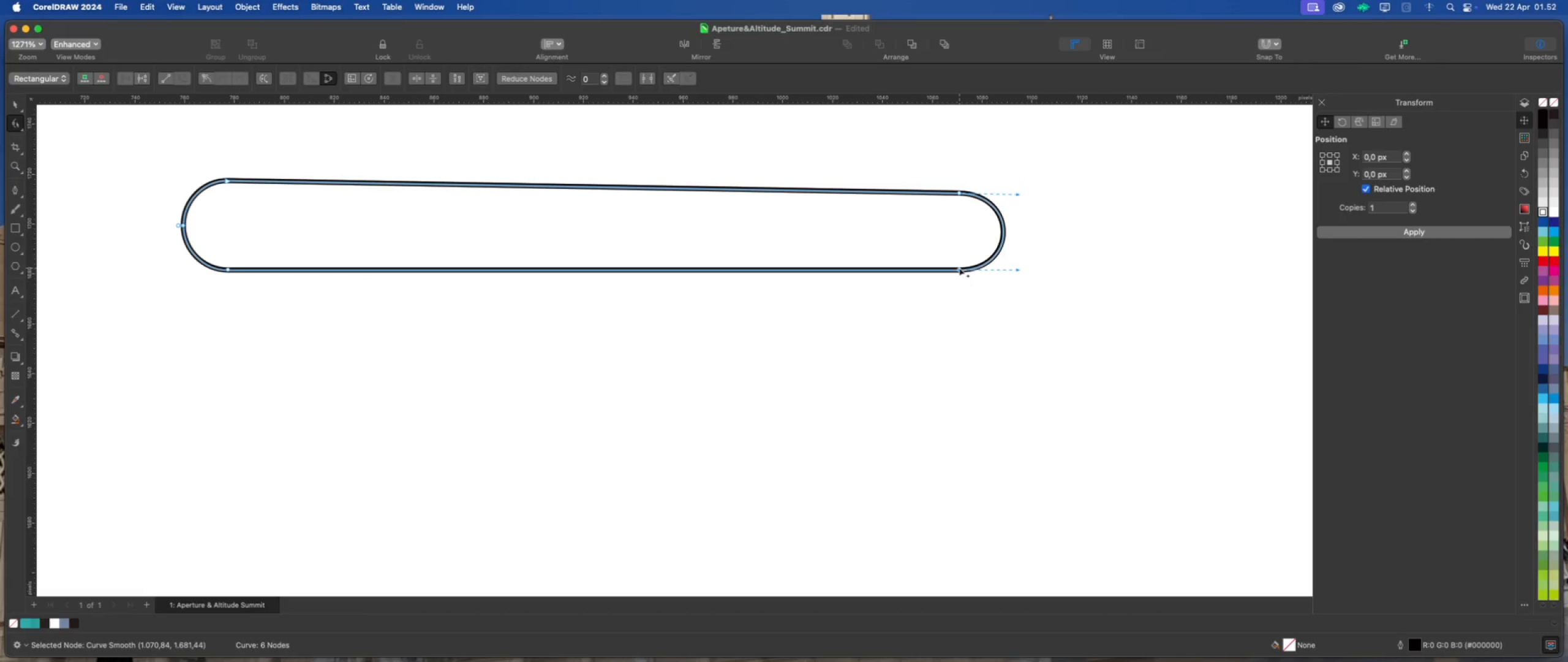 
key(ArrowUp)
 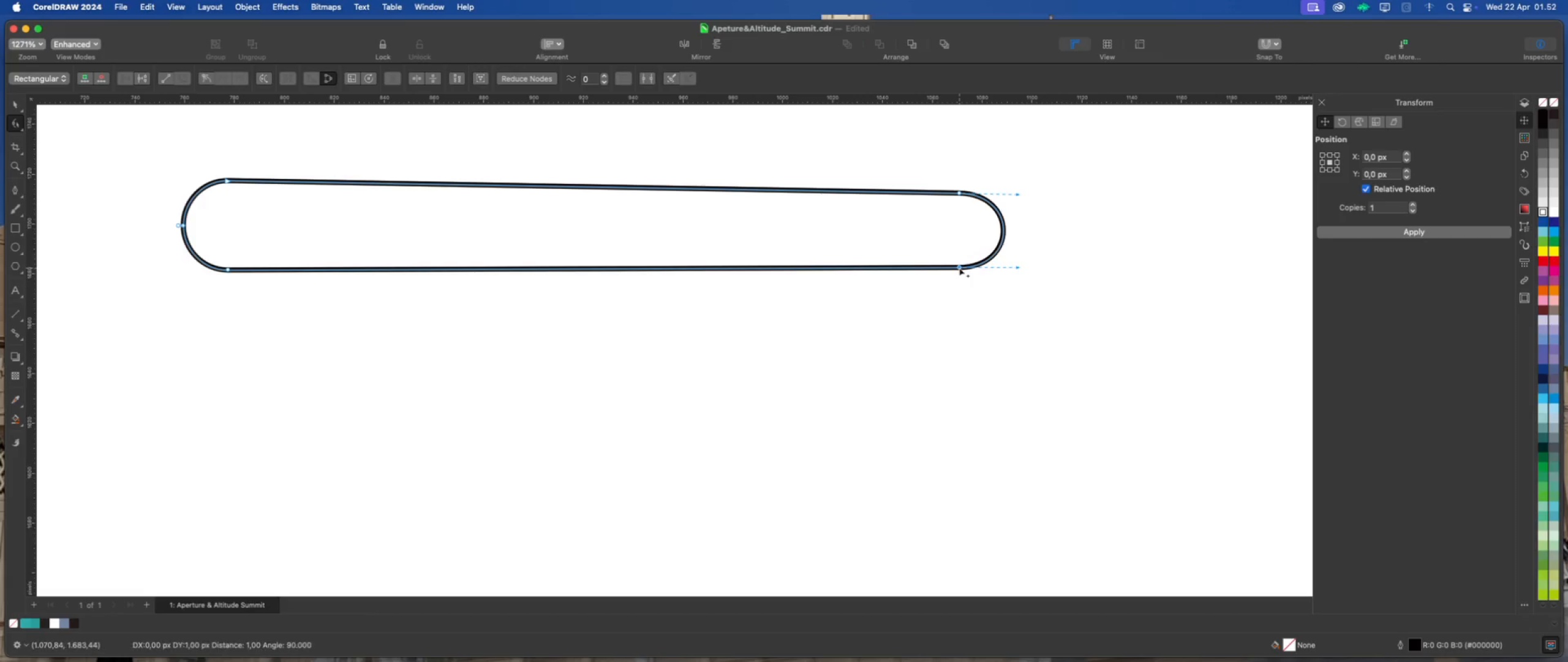 
key(ArrowUp)
 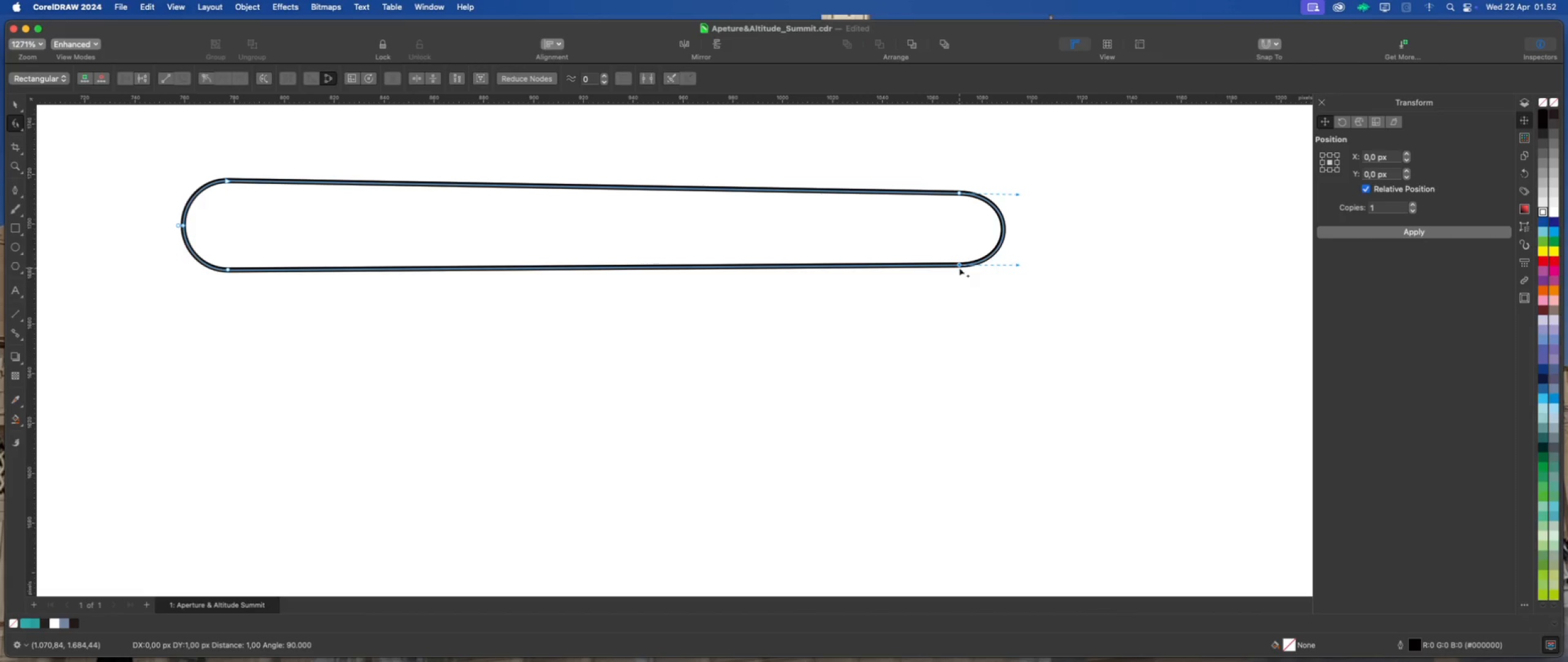 
key(ArrowUp)
 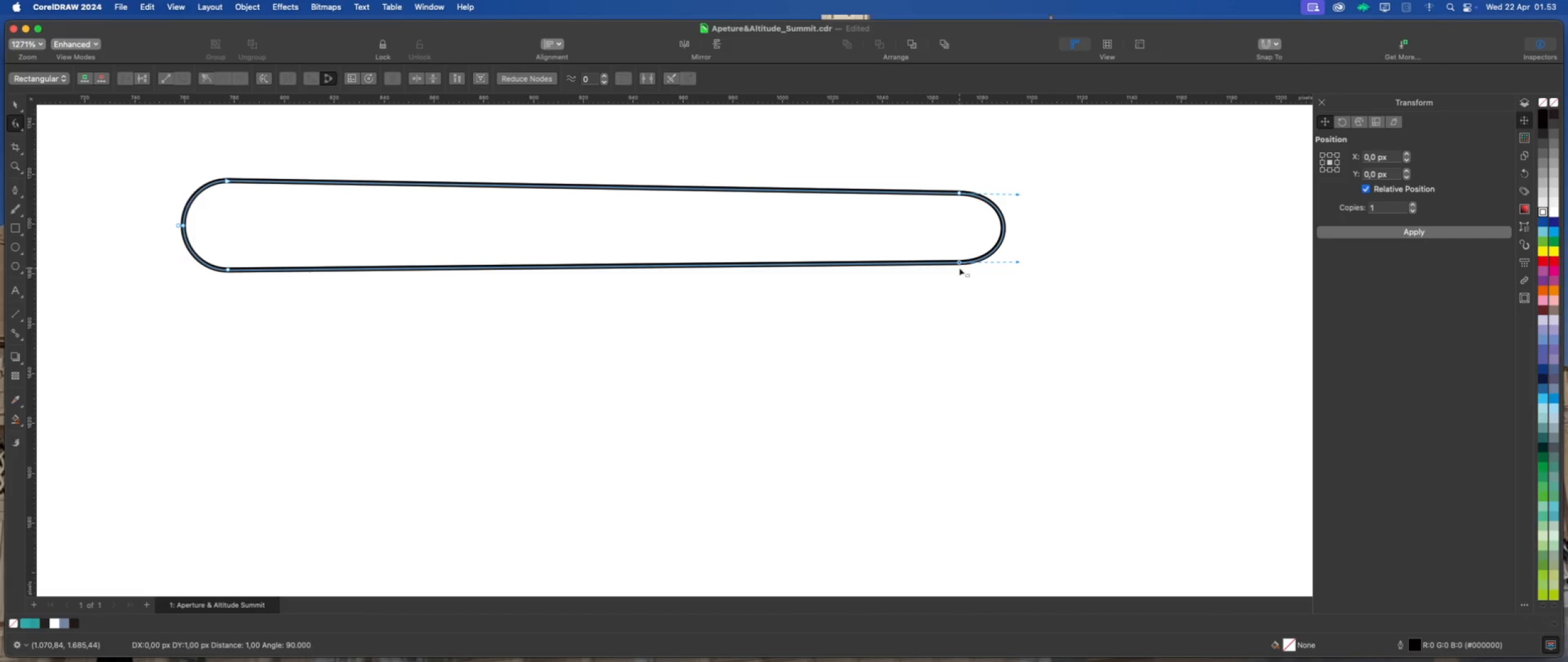 
key(ArrowUp)
 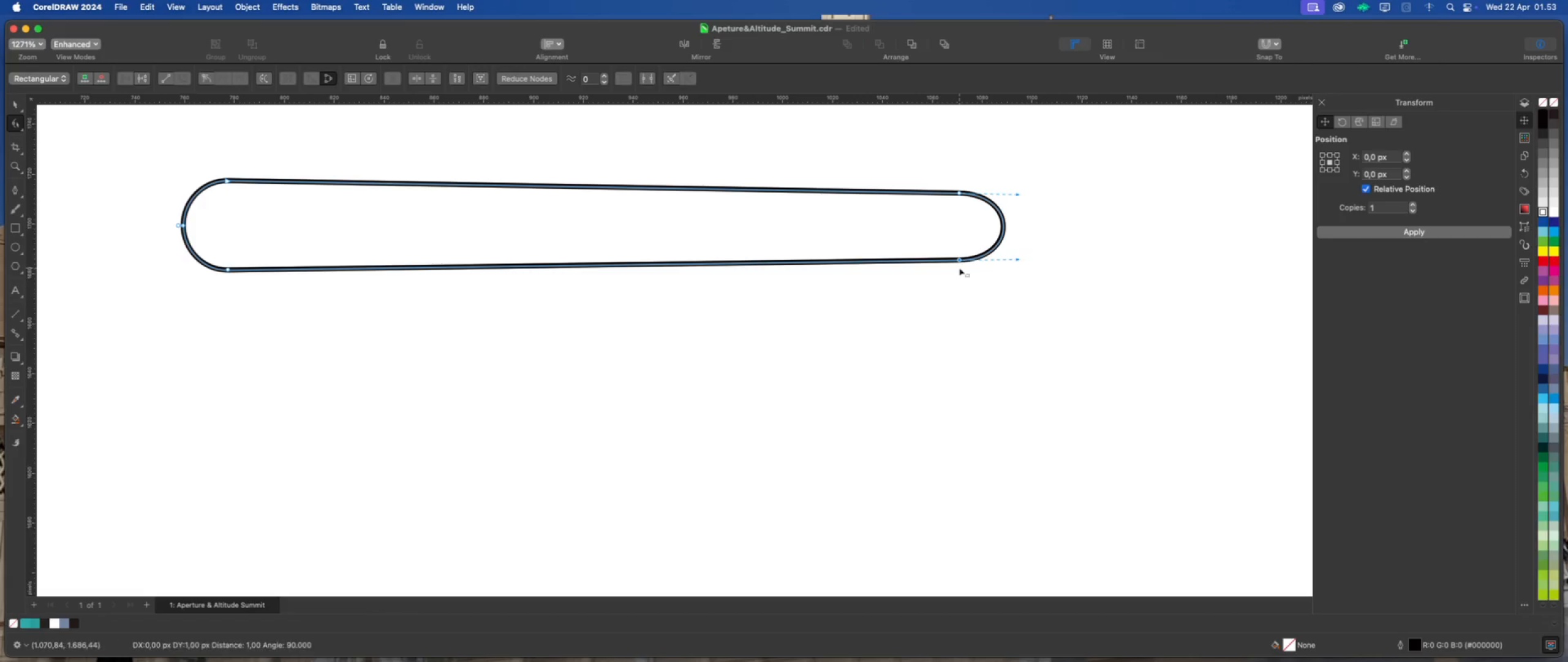 
key(ArrowUp)
 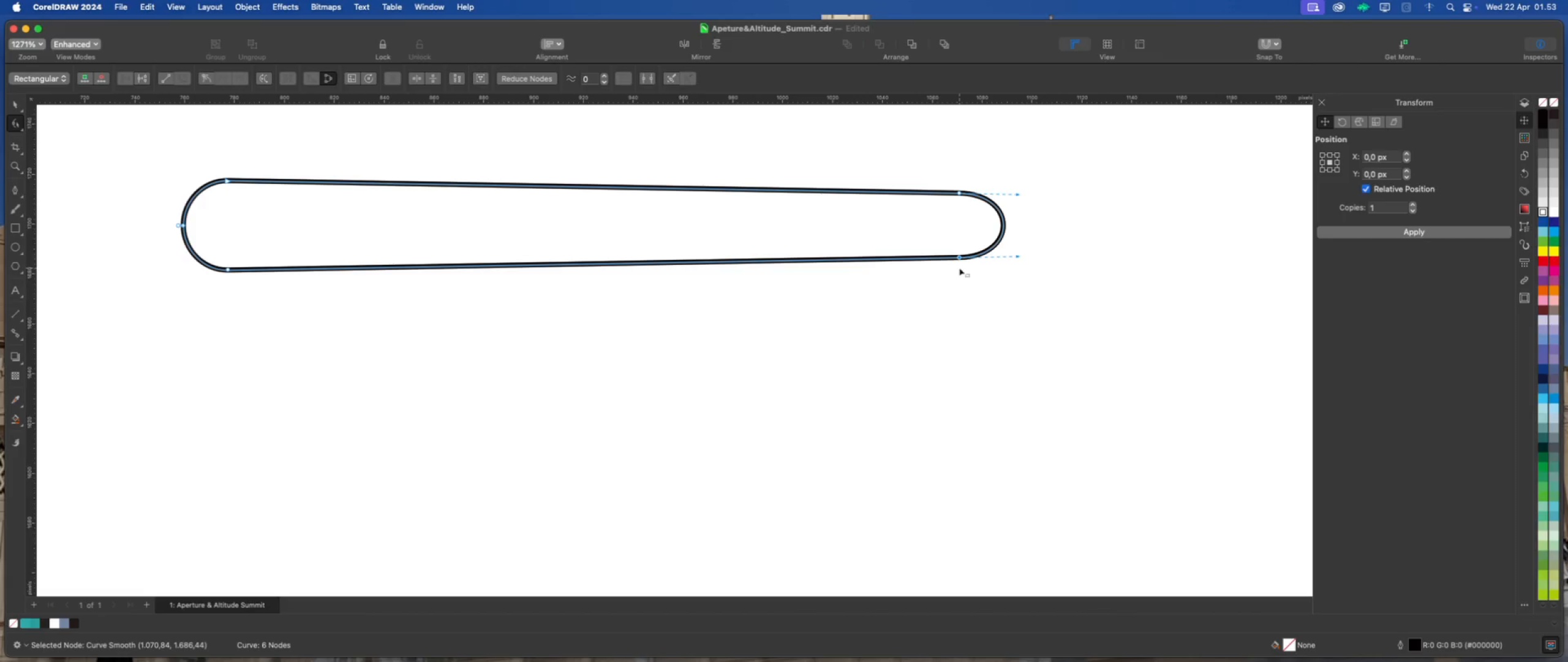 
key(ArrowUp)
 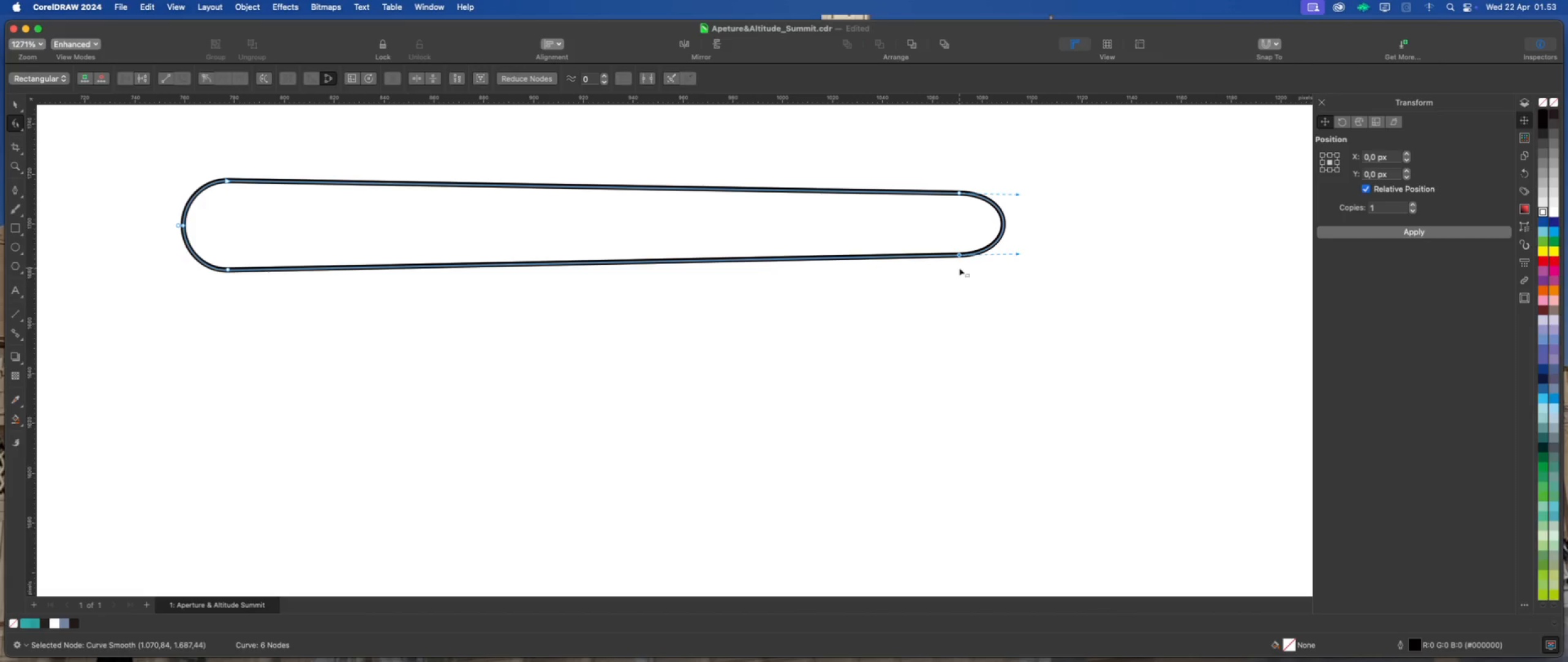 
key(ArrowUp)
 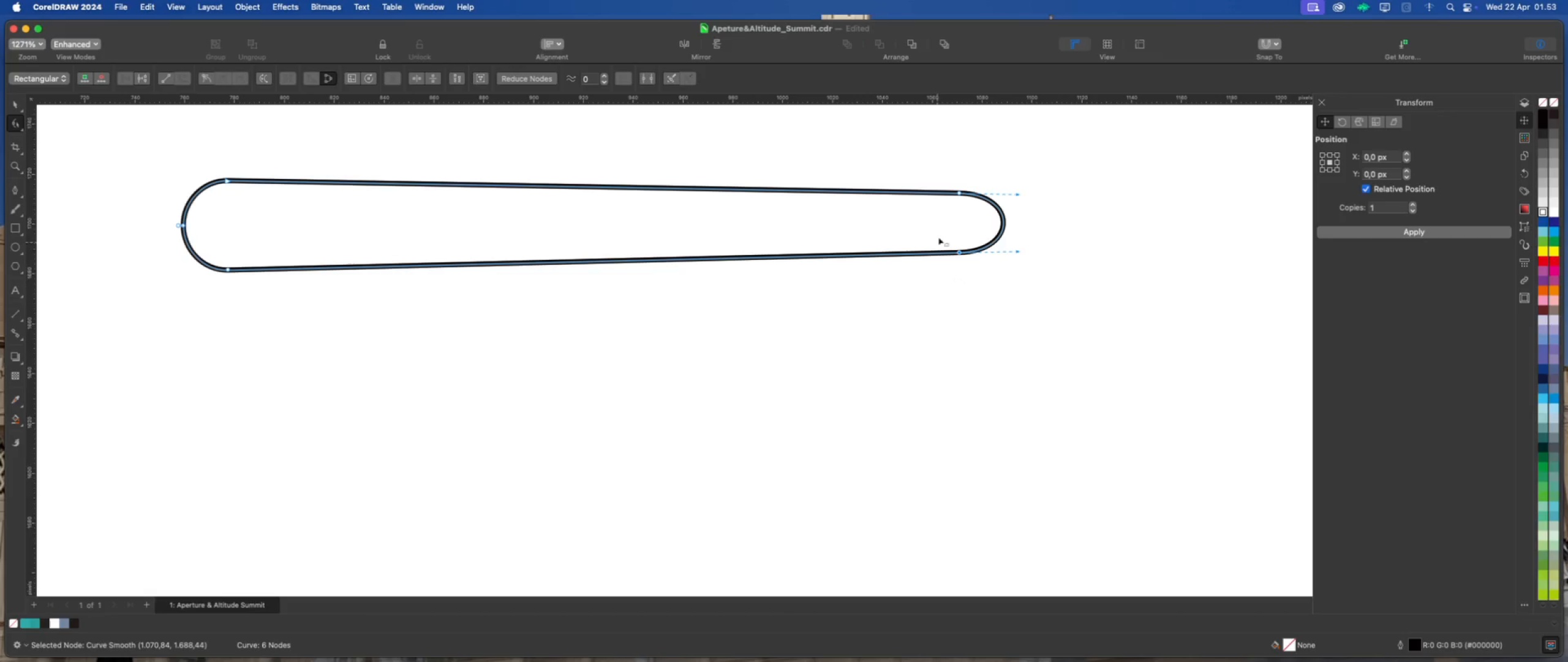 
left_click([957, 193])
 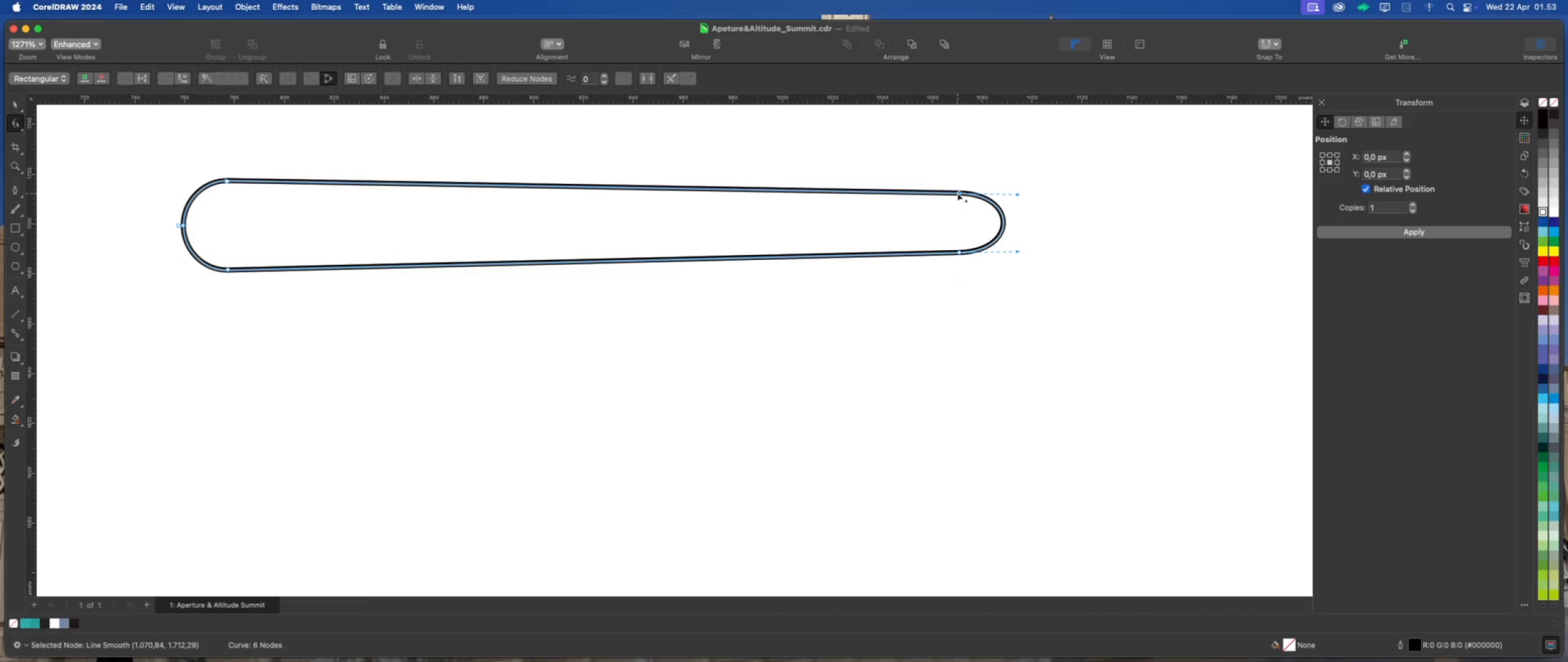 
key(ArrowDown)
 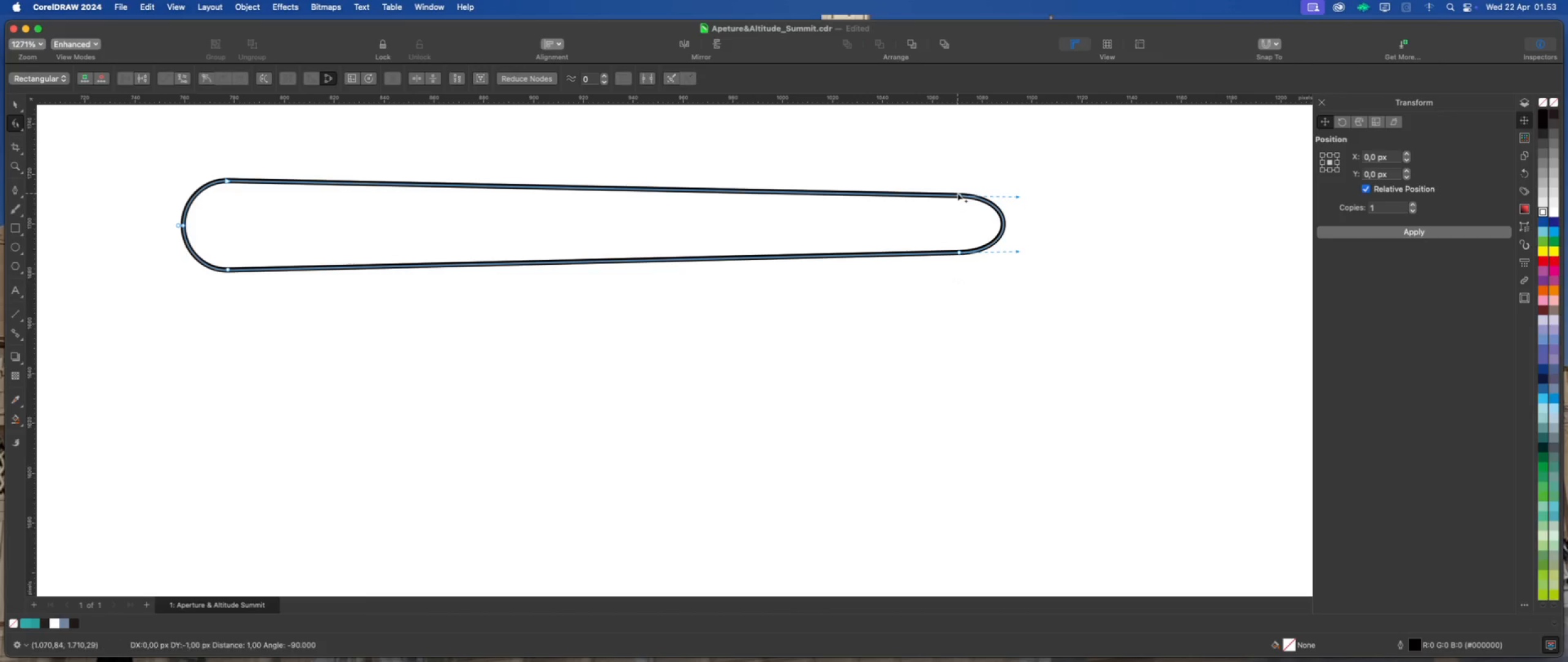 
key(ArrowDown)
 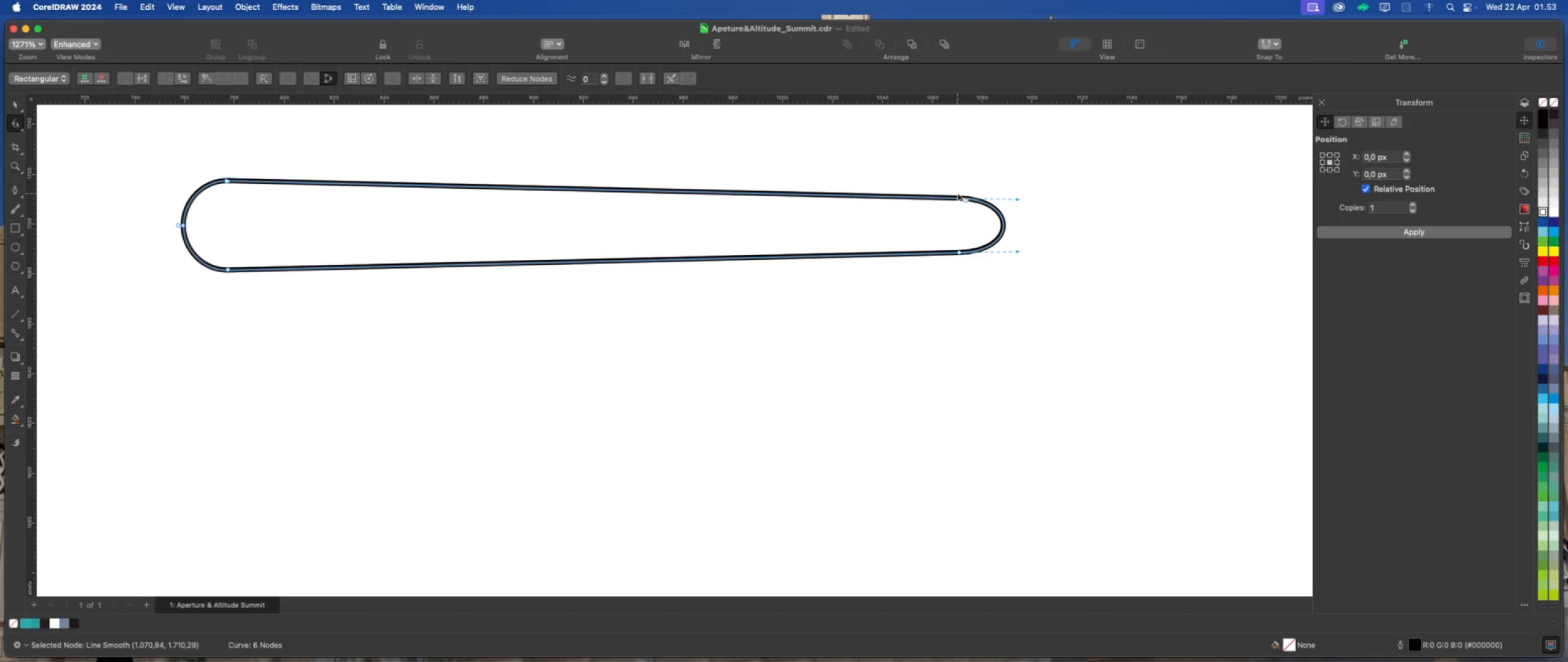 
scroll: coordinate [954, 249], scroll_direction: down, amount: 2.0
 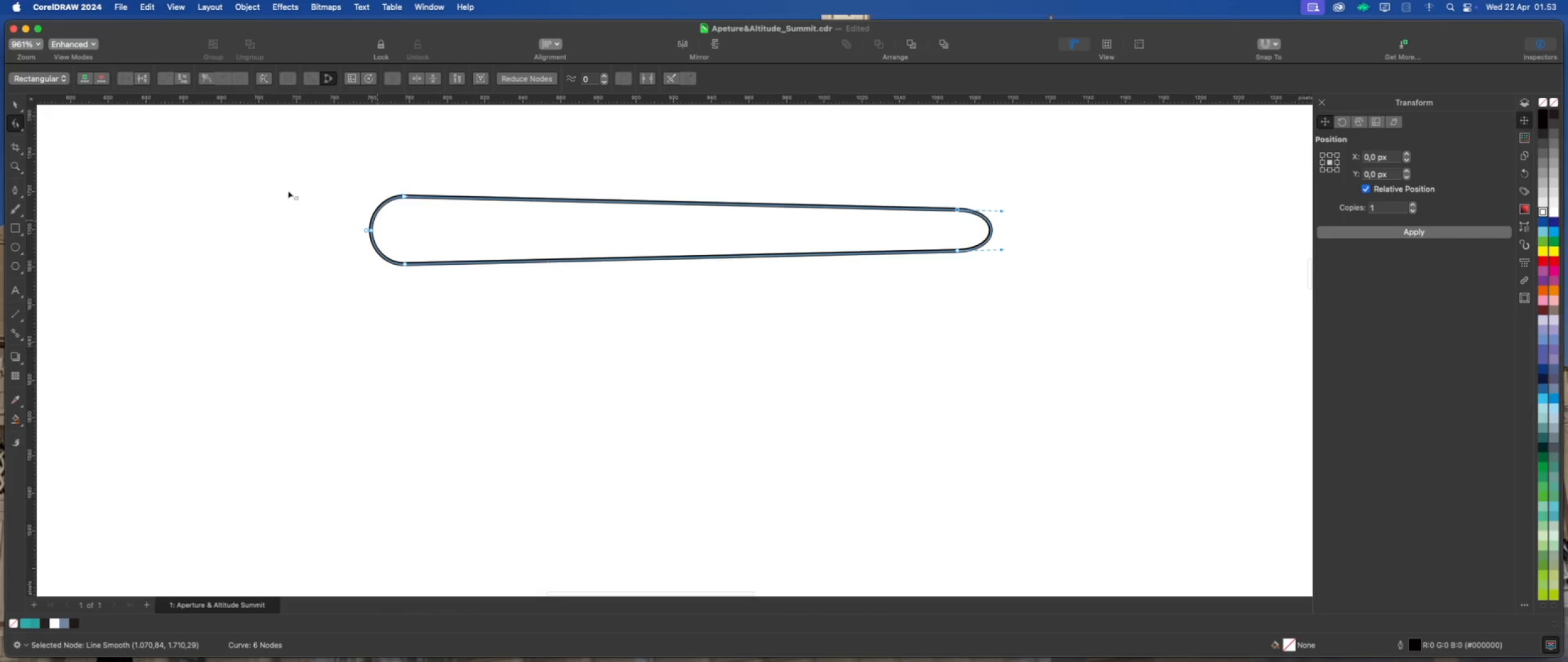 
scroll: coordinate [244, 169], scroll_direction: up, amount: 1.0
 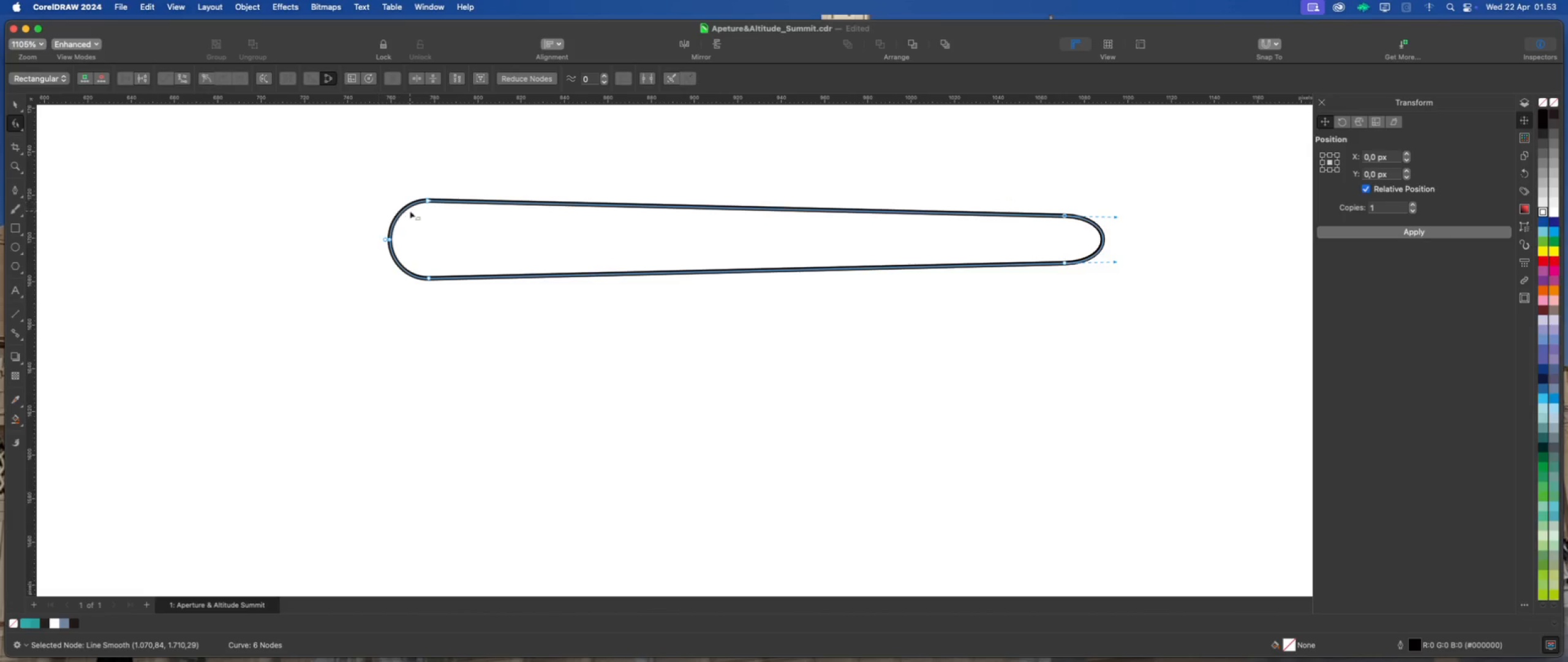 
wait(8.33)
 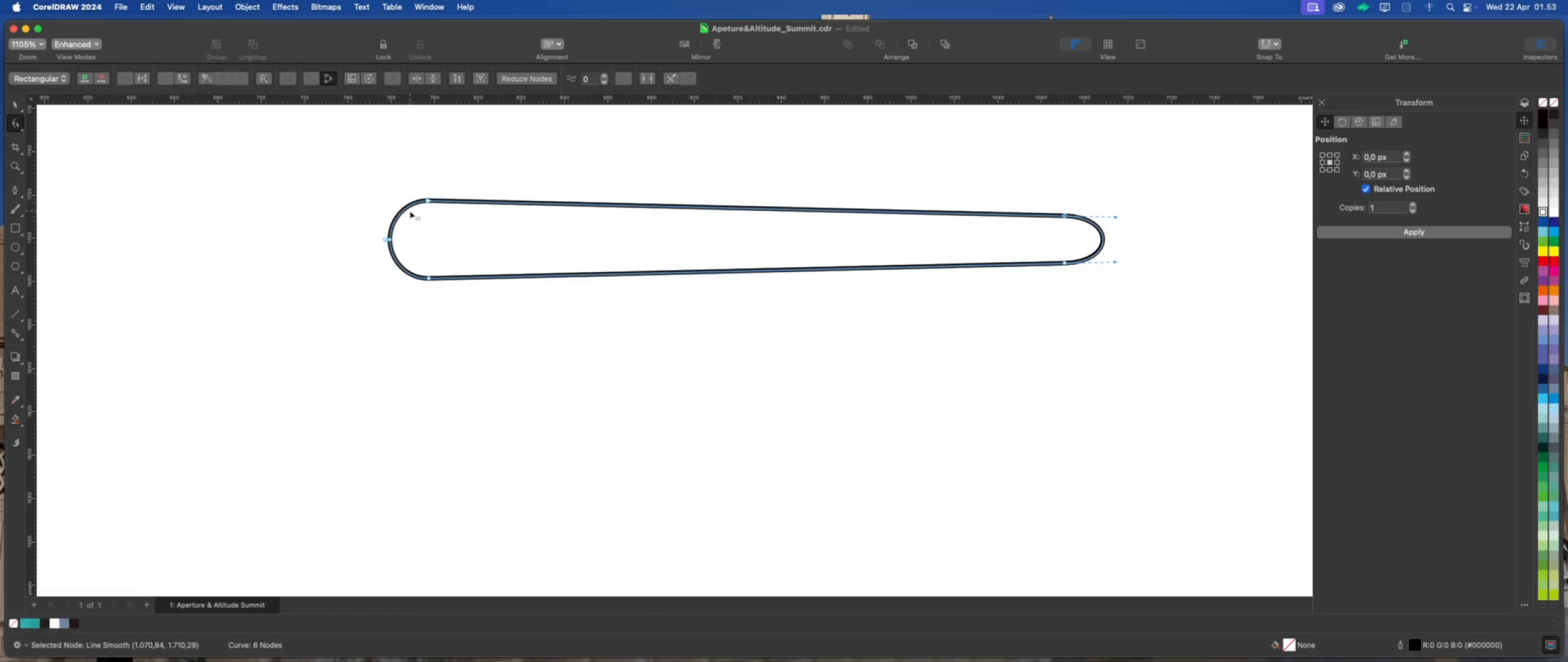 
key(ArrowUp)
 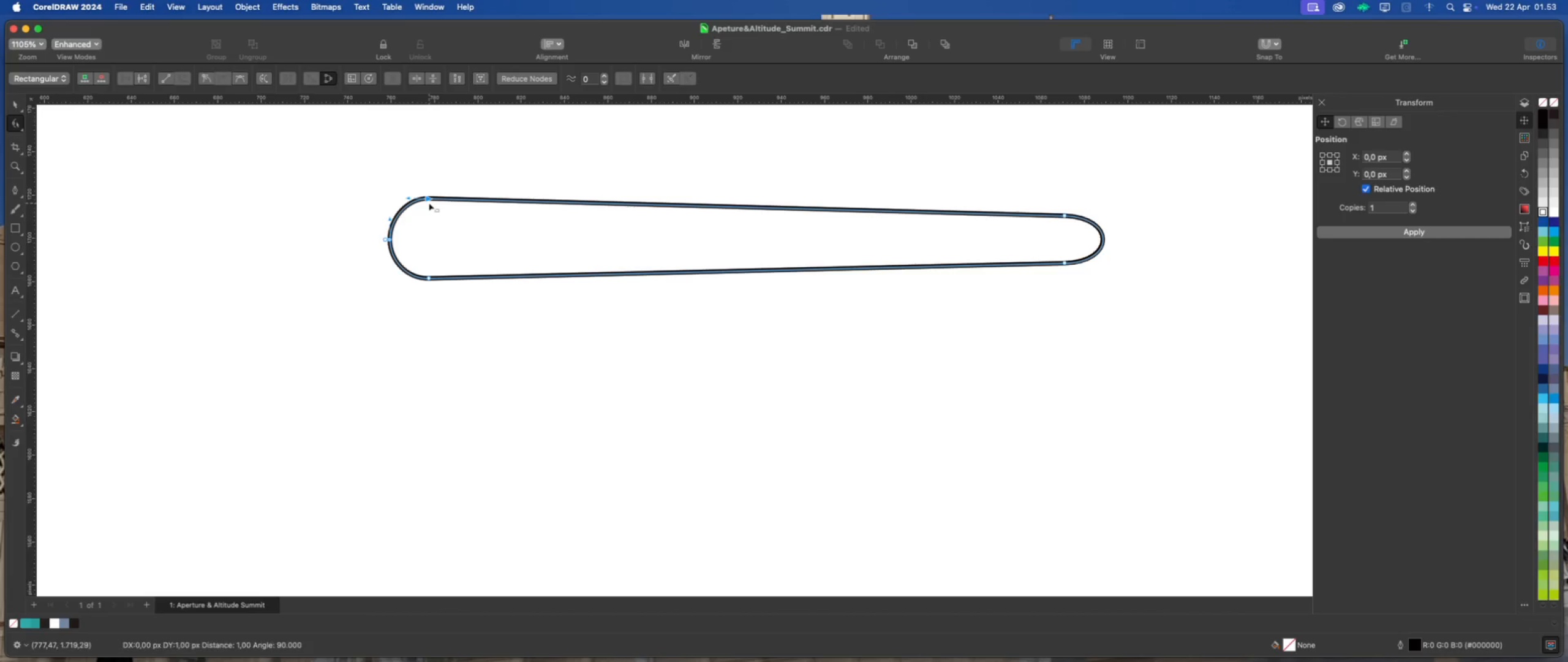 
key(ArrowUp)
 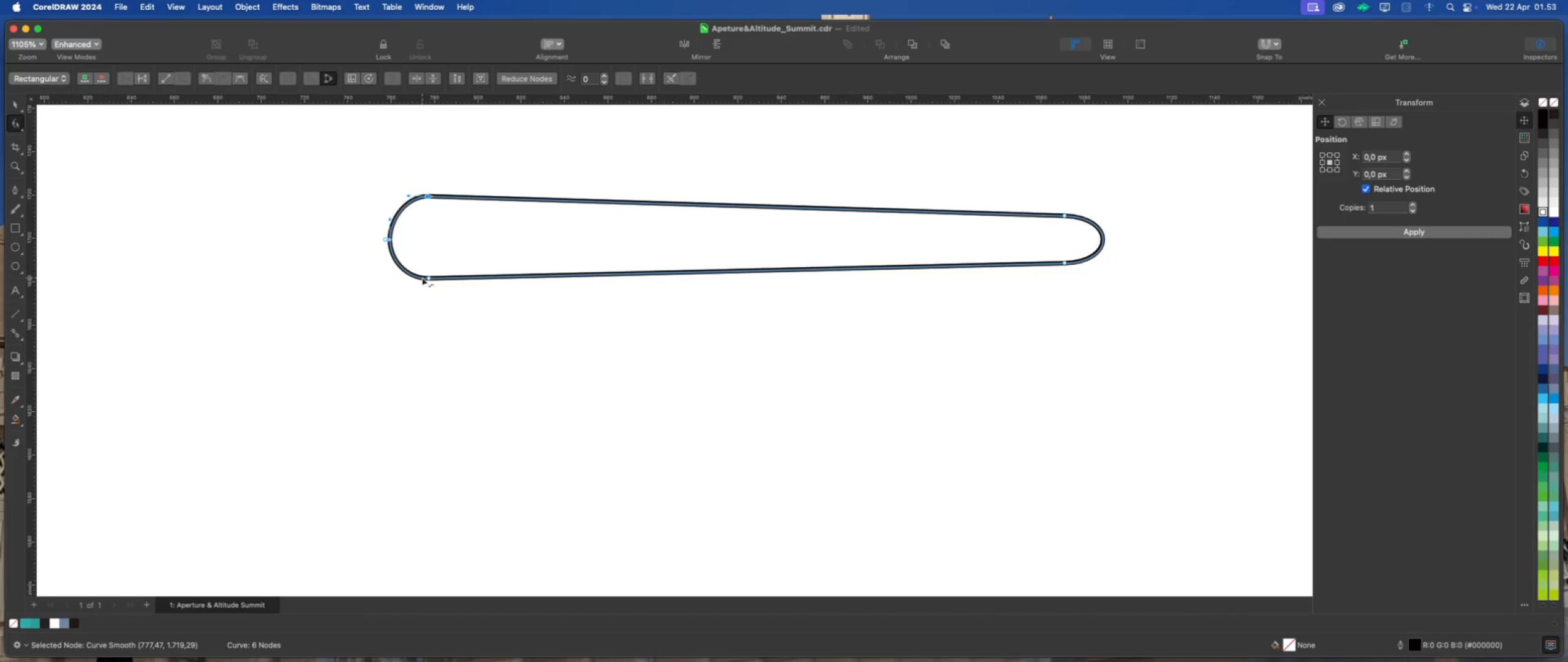 
left_click([428, 278])
 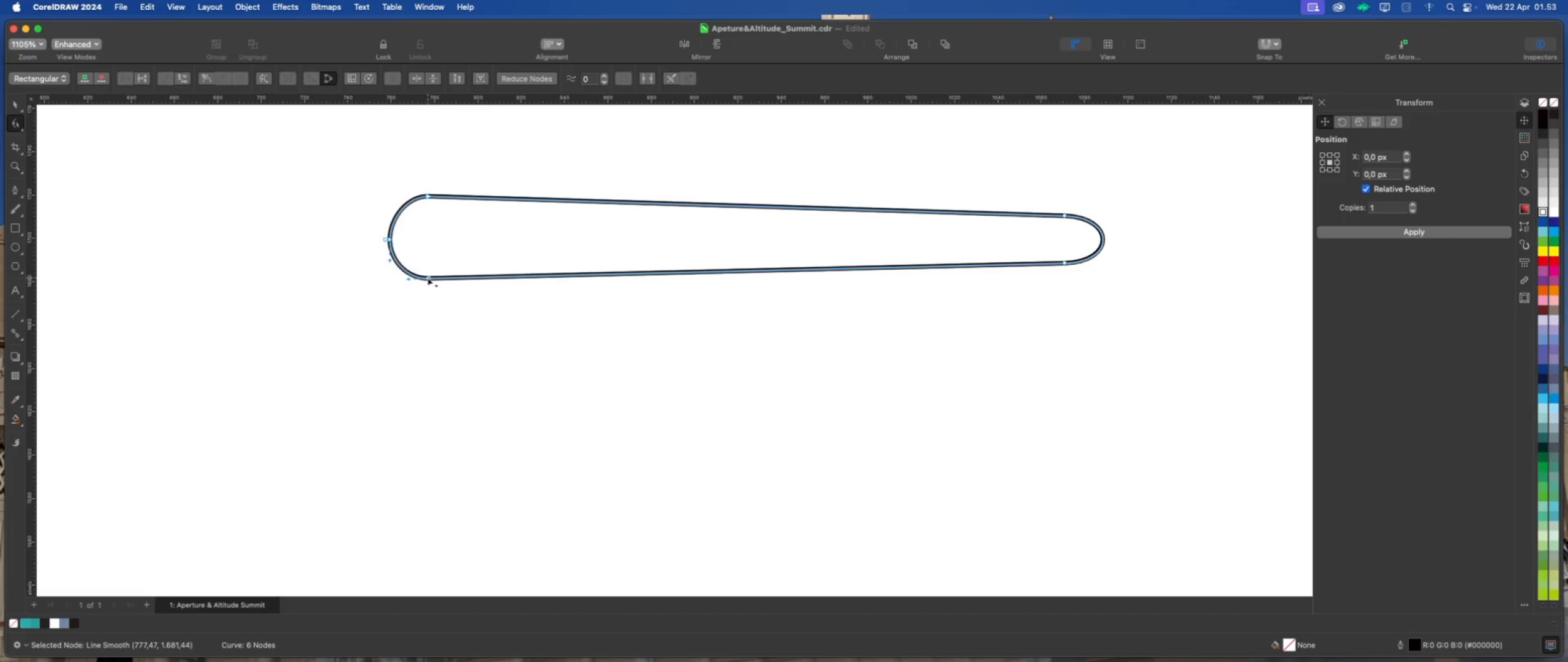 
key(ArrowDown)
 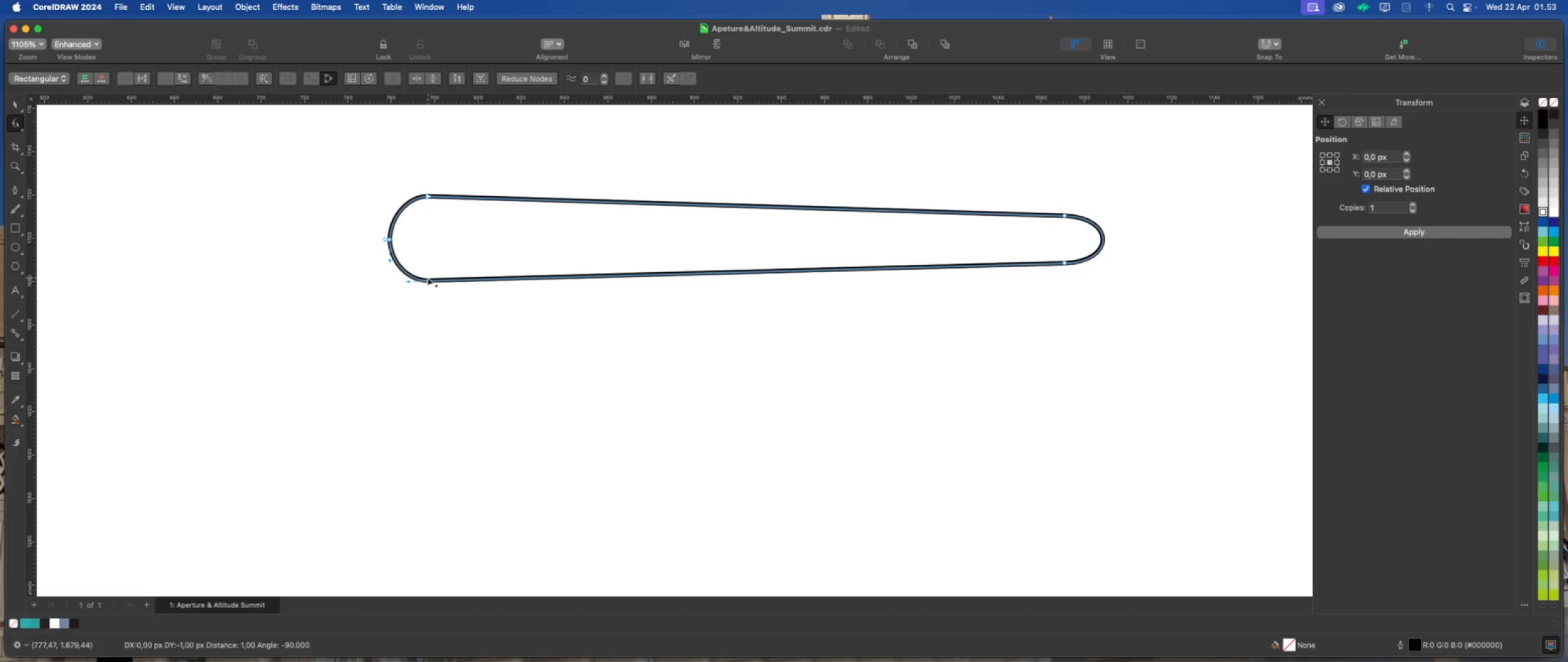 
key(ArrowDown)
 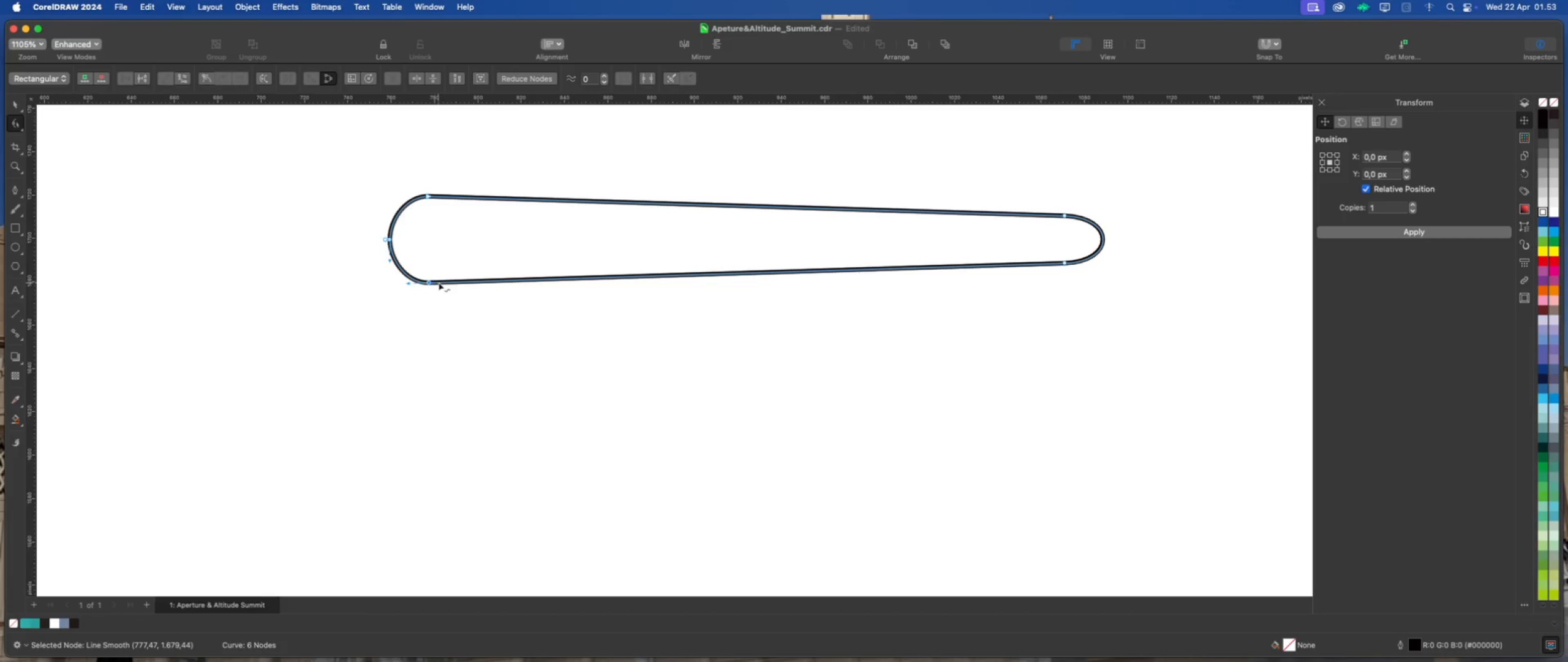 
right_click([448, 282])
 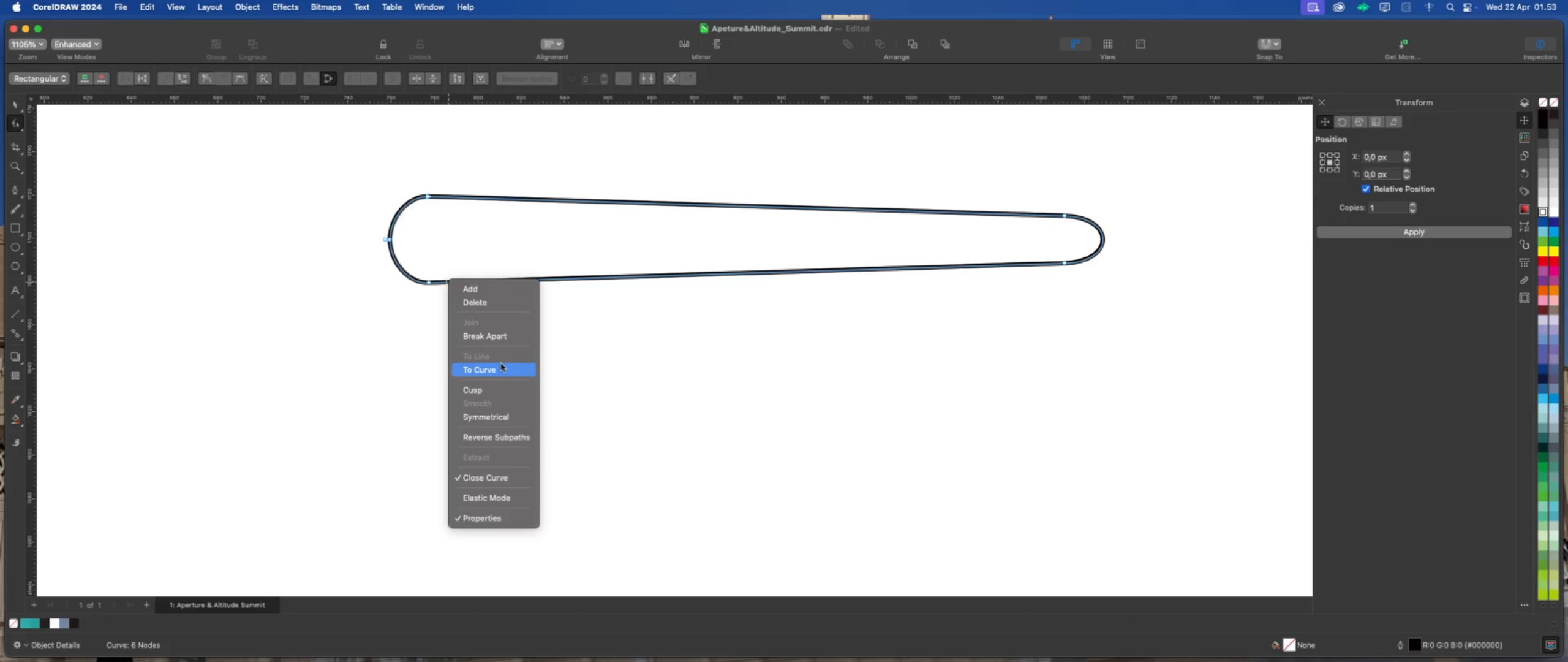 
left_click([501, 365])
 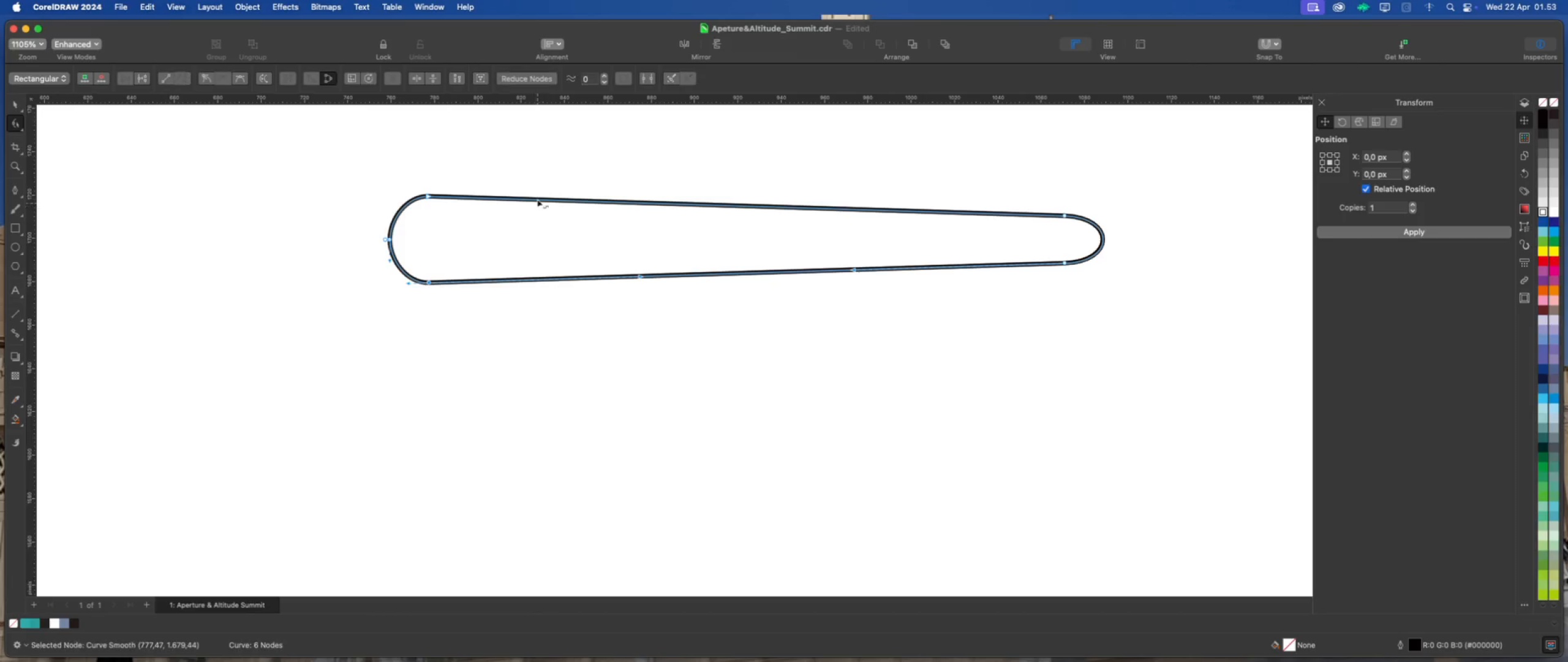 
right_click([538, 197])
 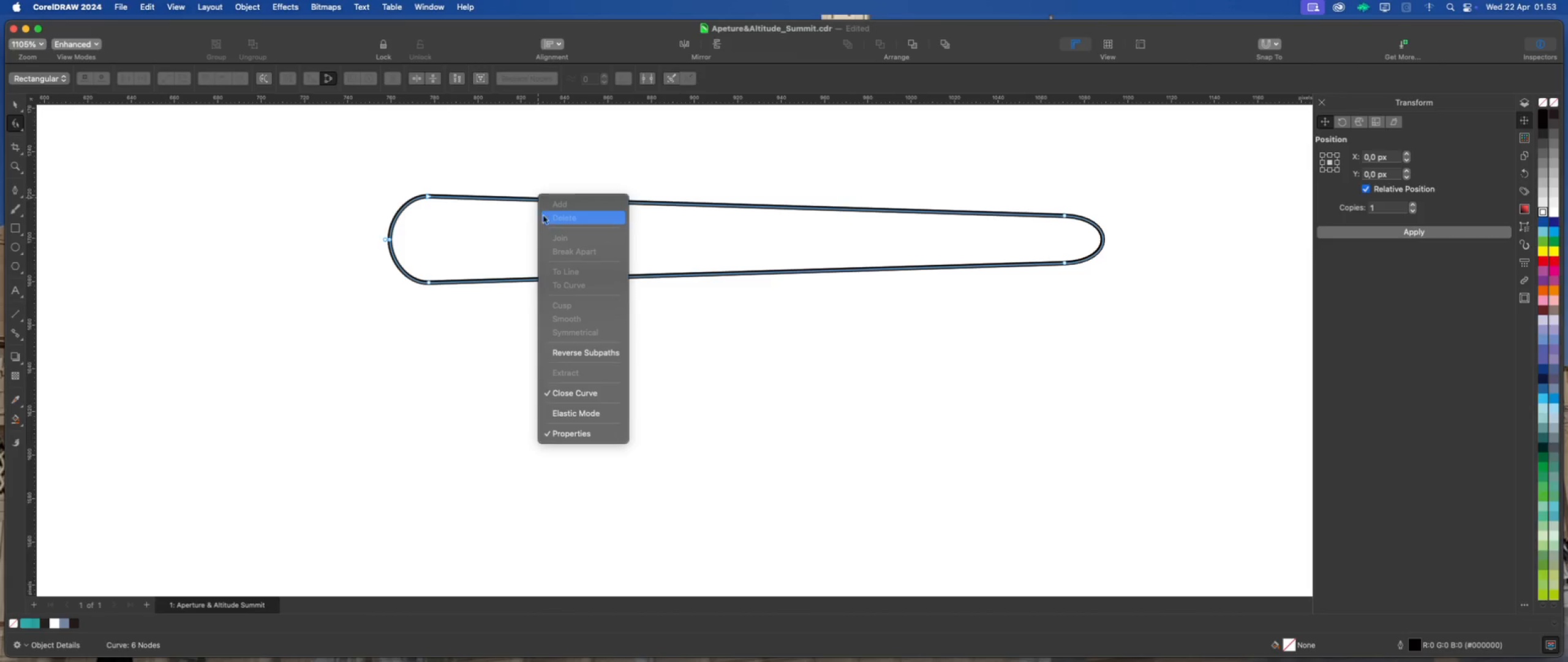 
left_click([515, 199])
 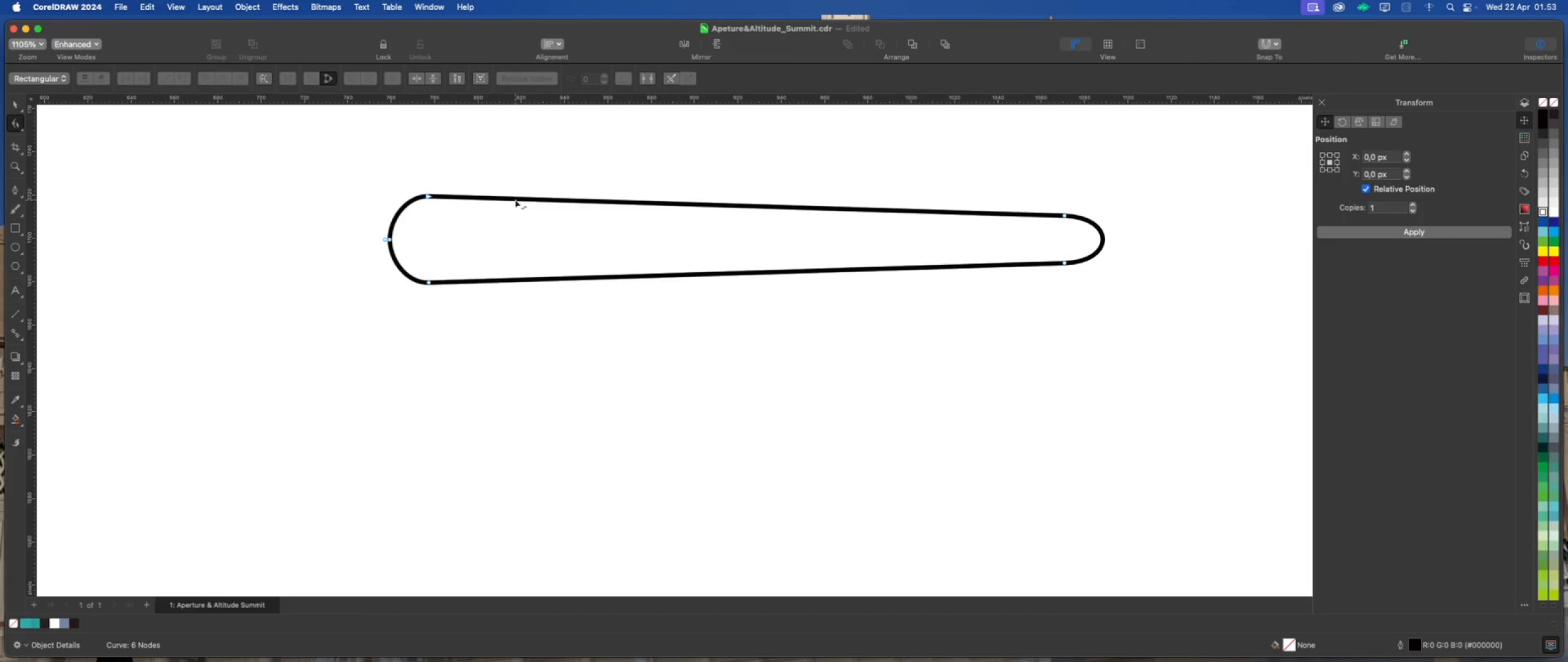 
right_click([516, 200])
 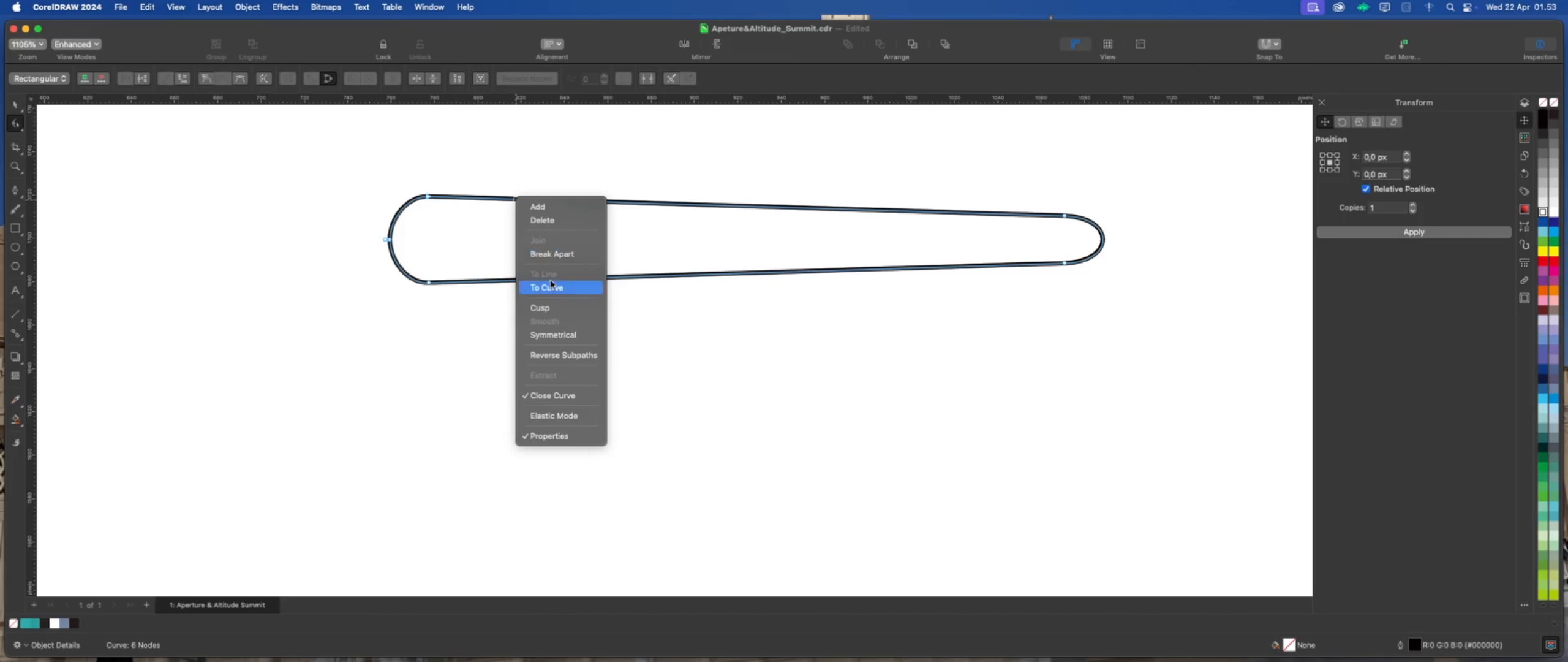 
left_click([551, 284])
 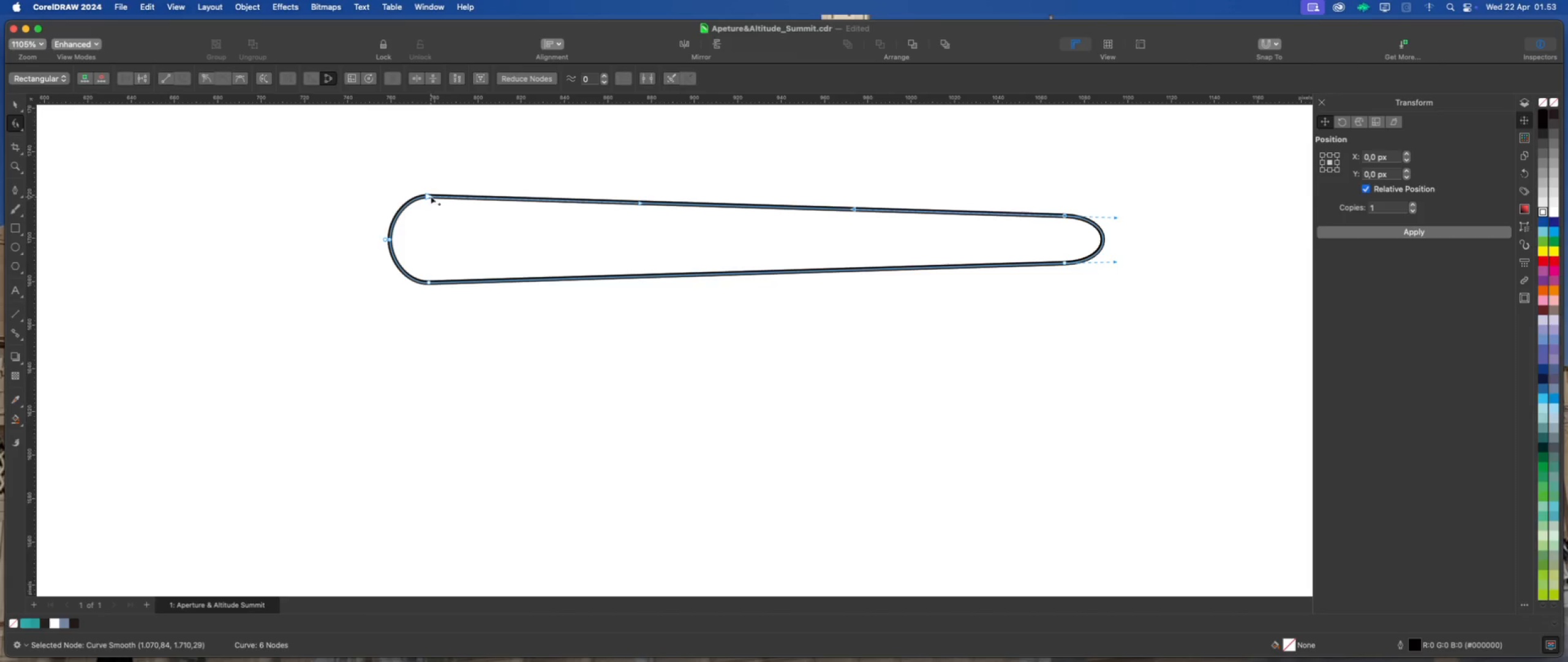 
left_click([429, 193])
 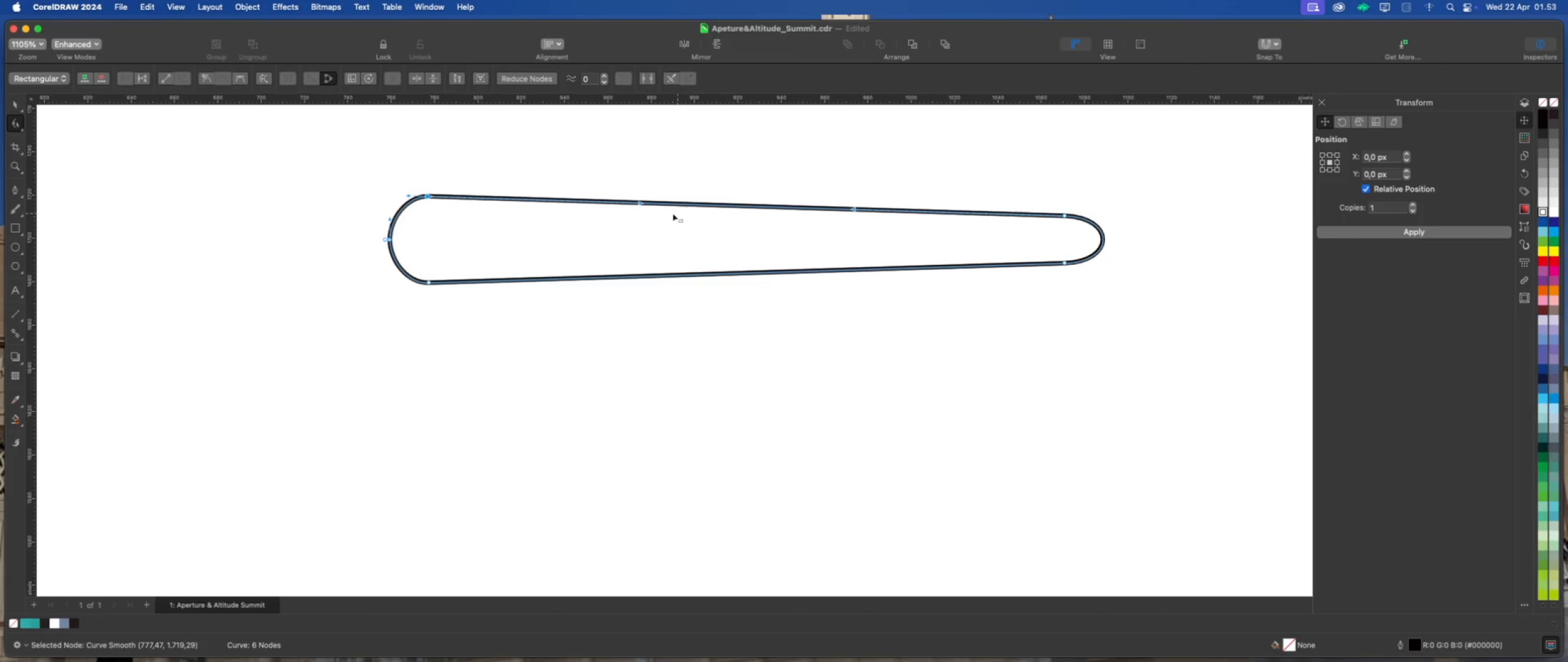 
wait(6.4)
 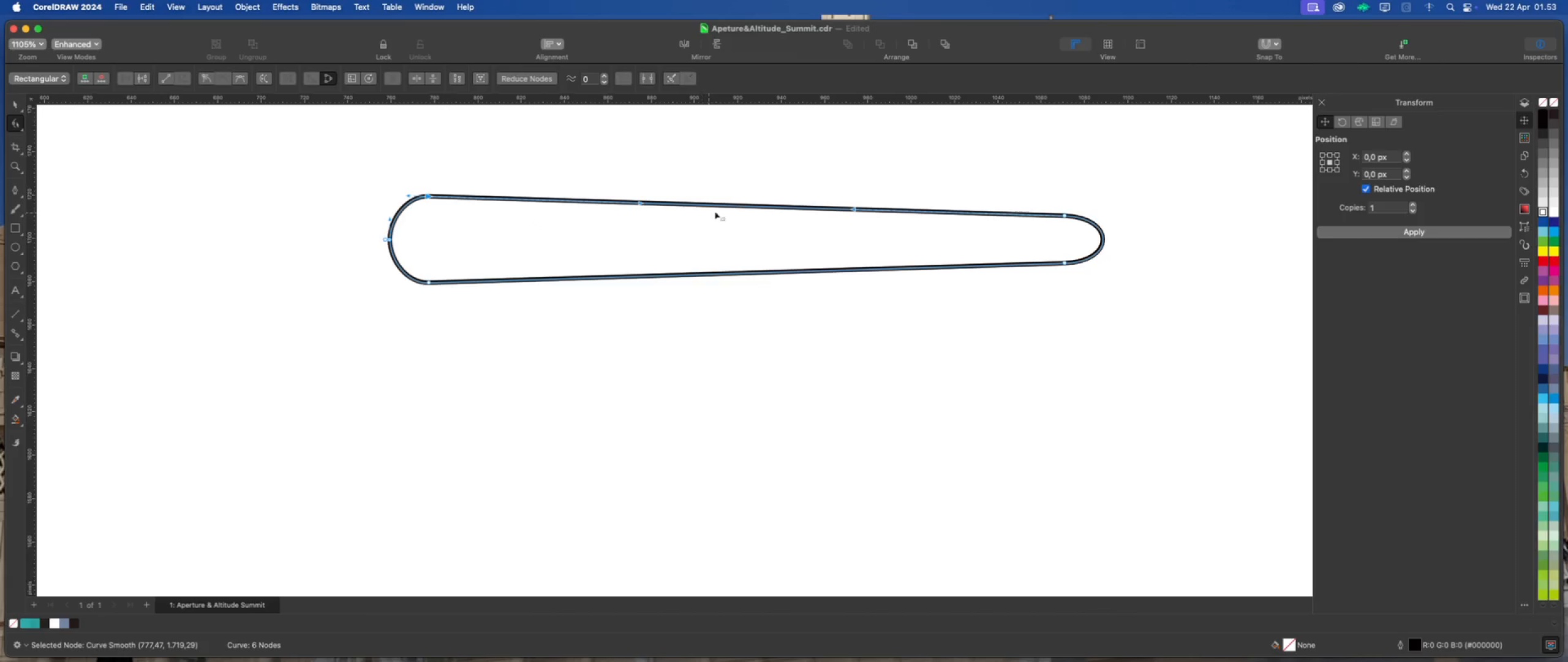 
left_click_drag(start_coordinate=[641, 201], to_coordinate=[643, 162])
 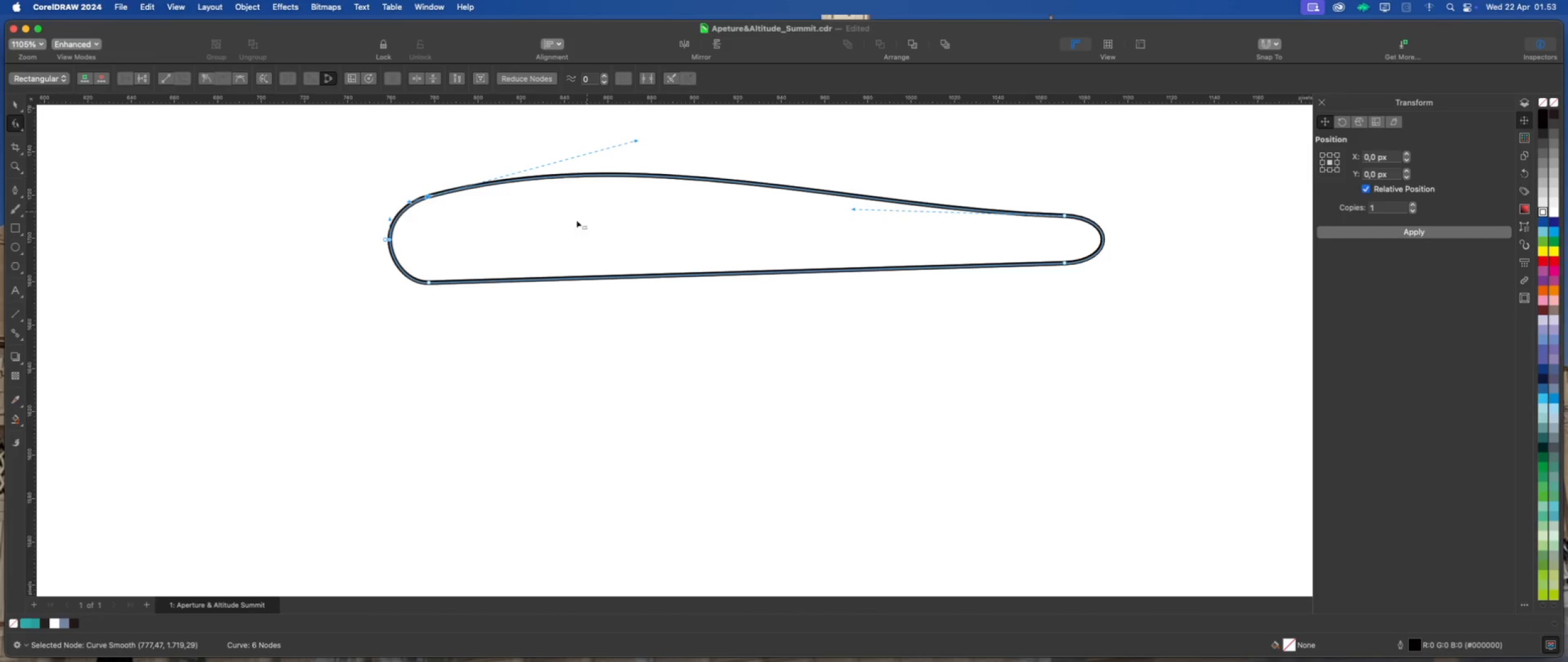 
hold_key(key=ShiftLeft, duration=3.24)
 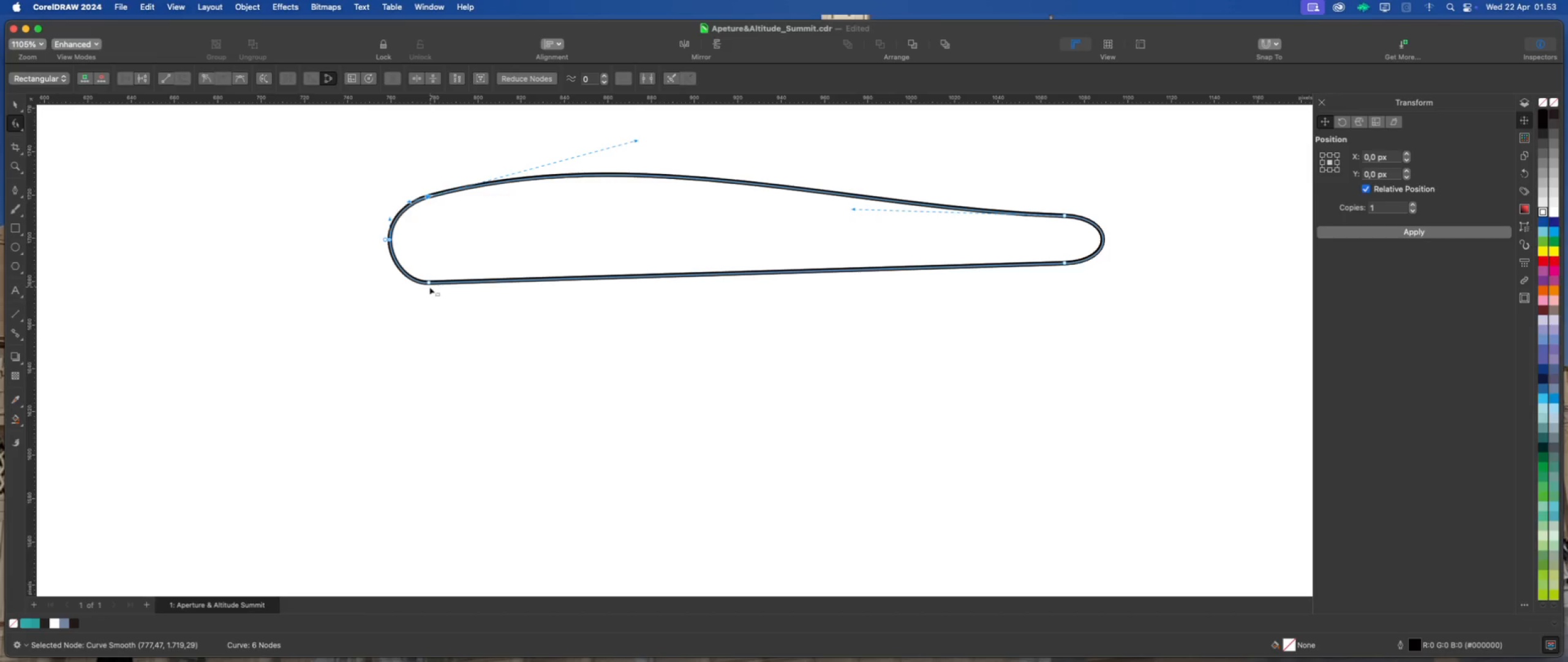 
left_click([428, 286])
 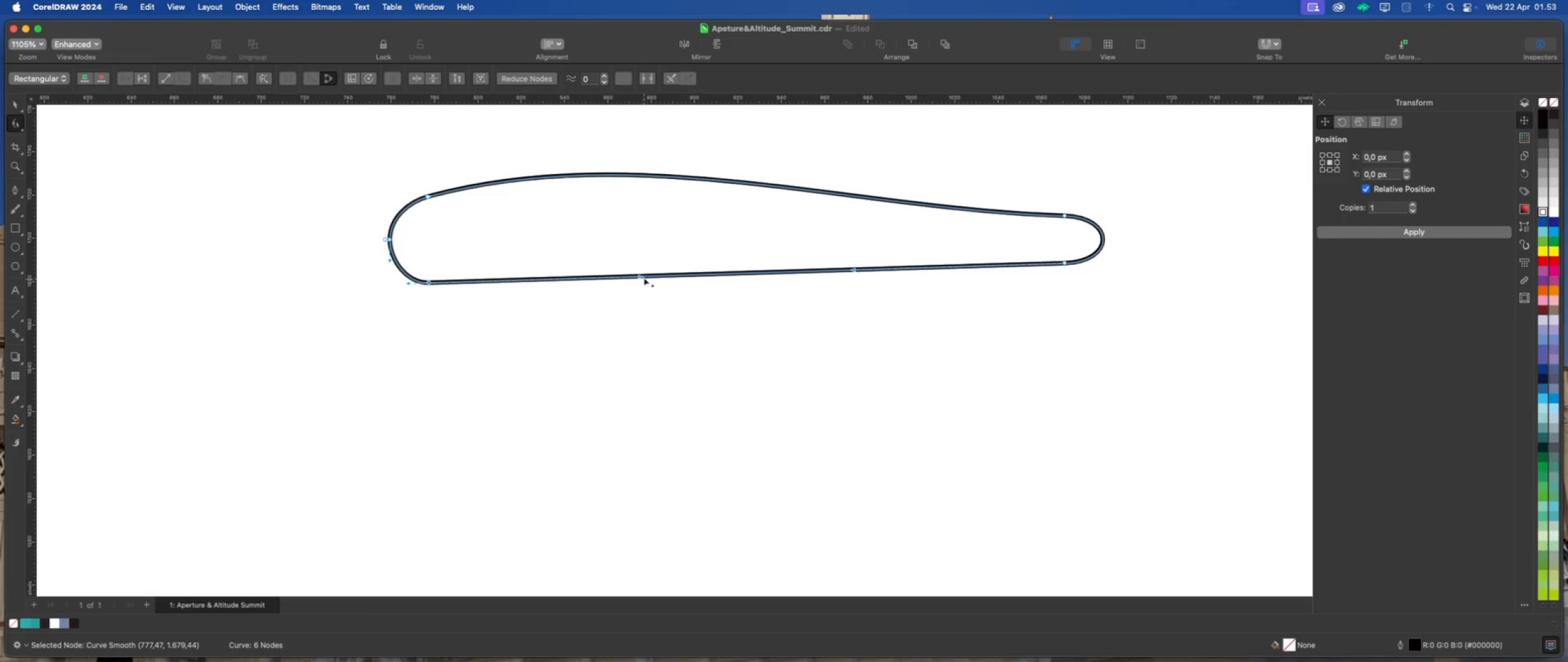 
left_click_drag(start_coordinate=[641, 276], to_coordinate=[646, 316])
 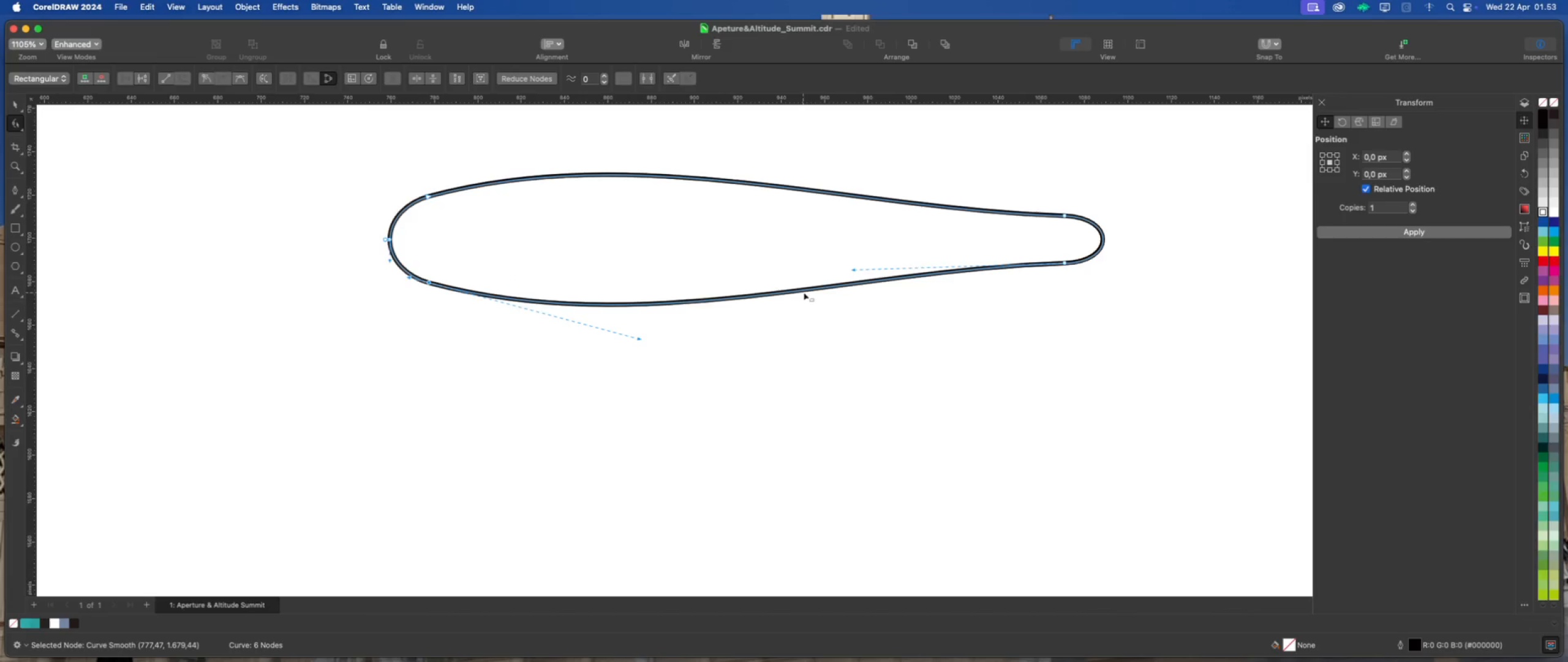 
hold_key(key=ShiftLeft, duration=1.58)
 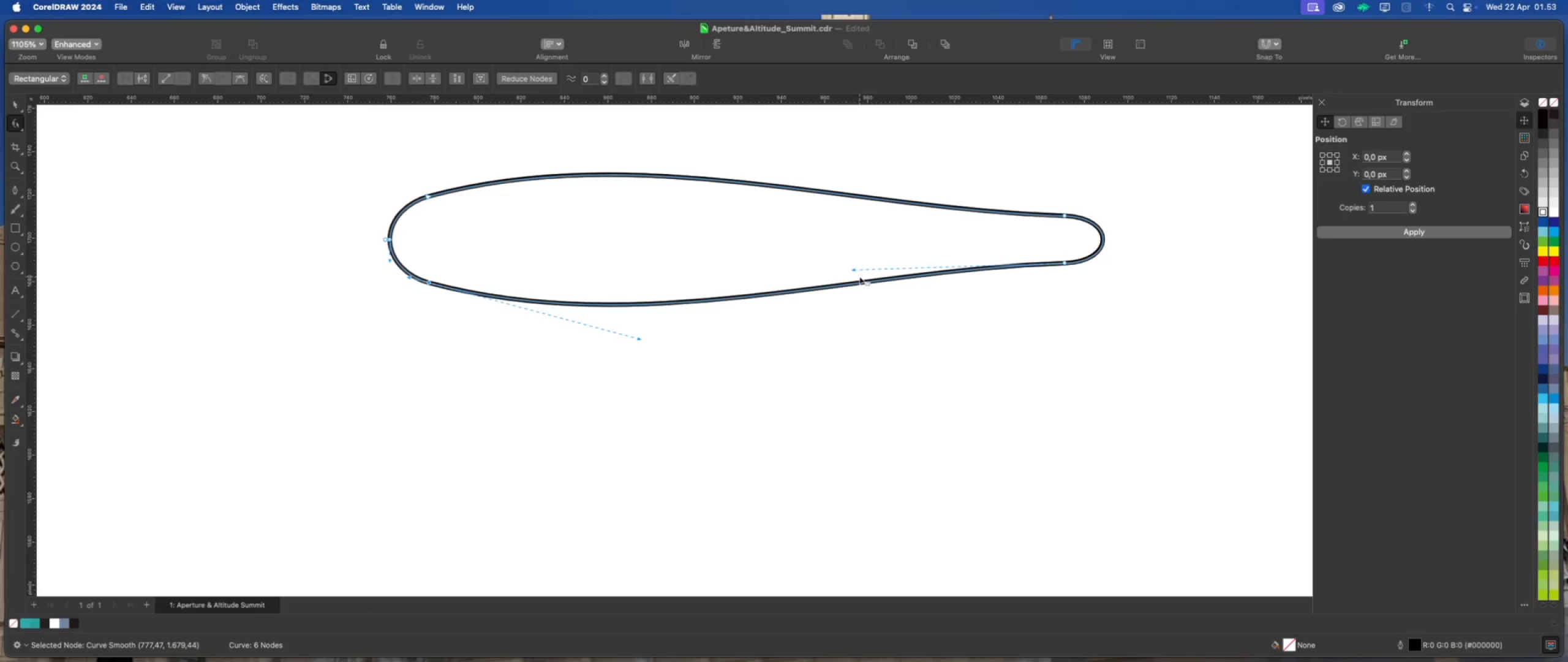 
wait(5.11)
 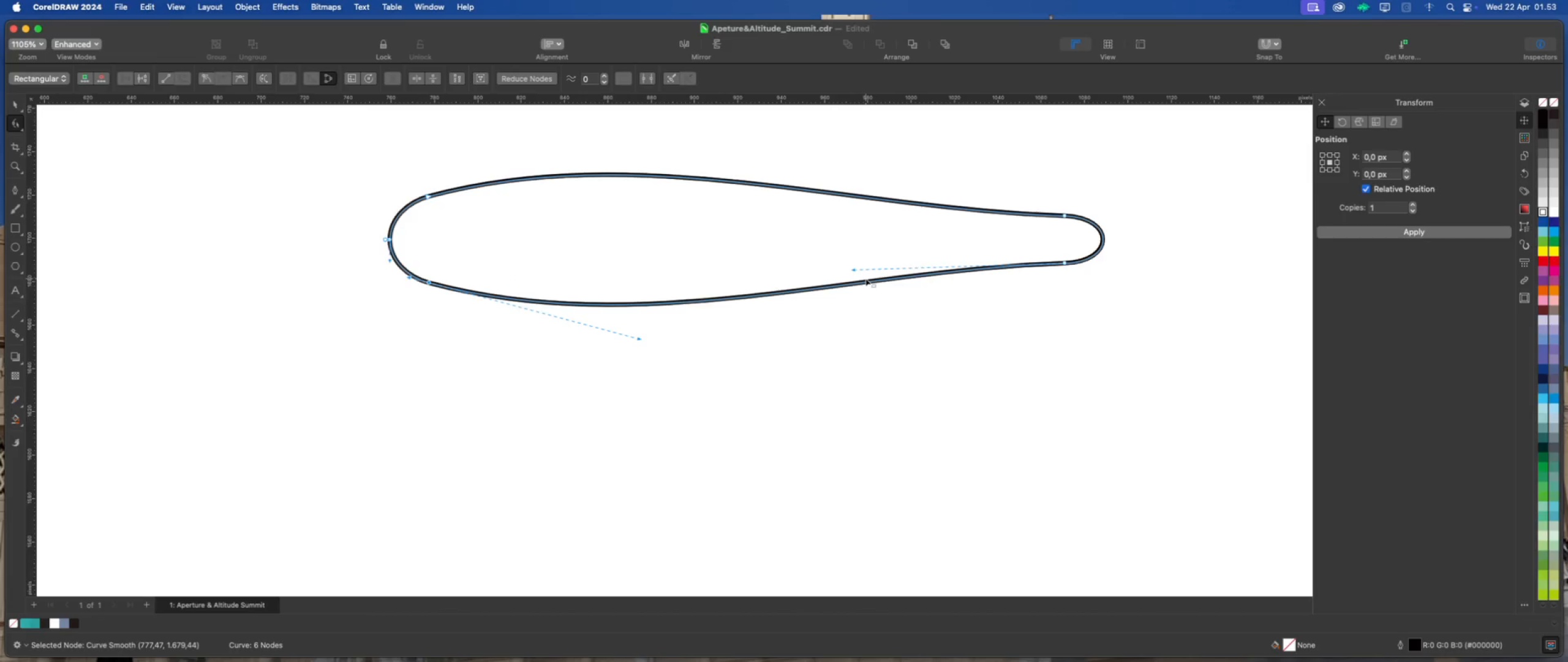 
left_click_drag(start_coordinate=[853, 268], to_coordinate=[858, 294])
 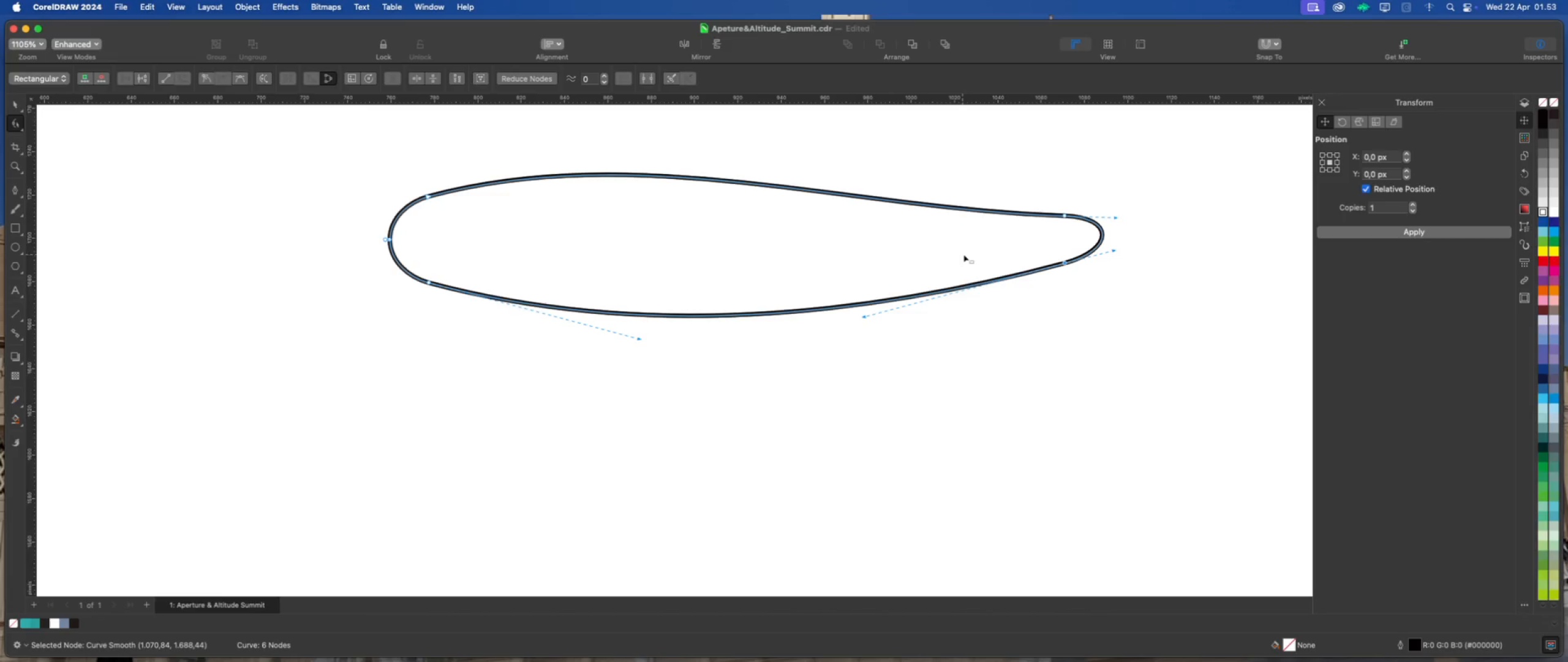 
hold_key(key=ShiftLeft, duration=3.38)
 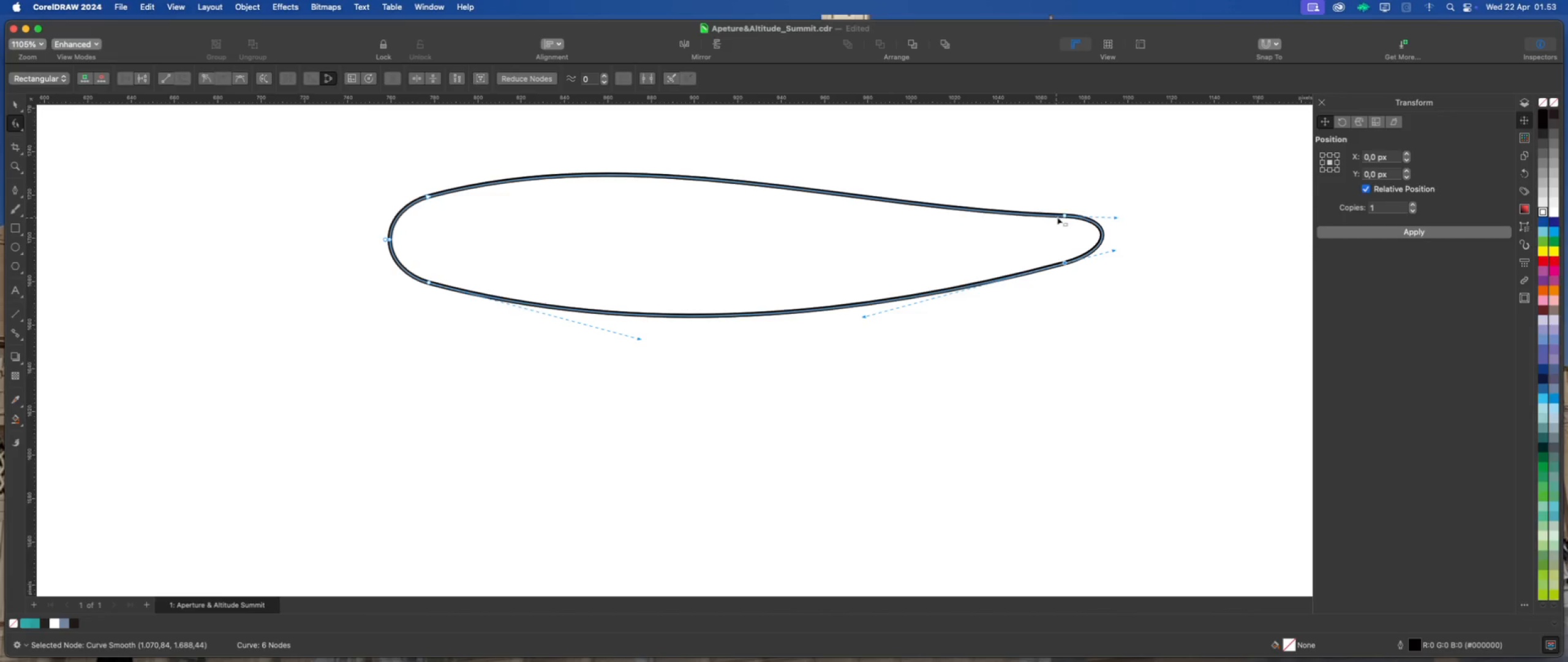 
left_click([1062, 214])
 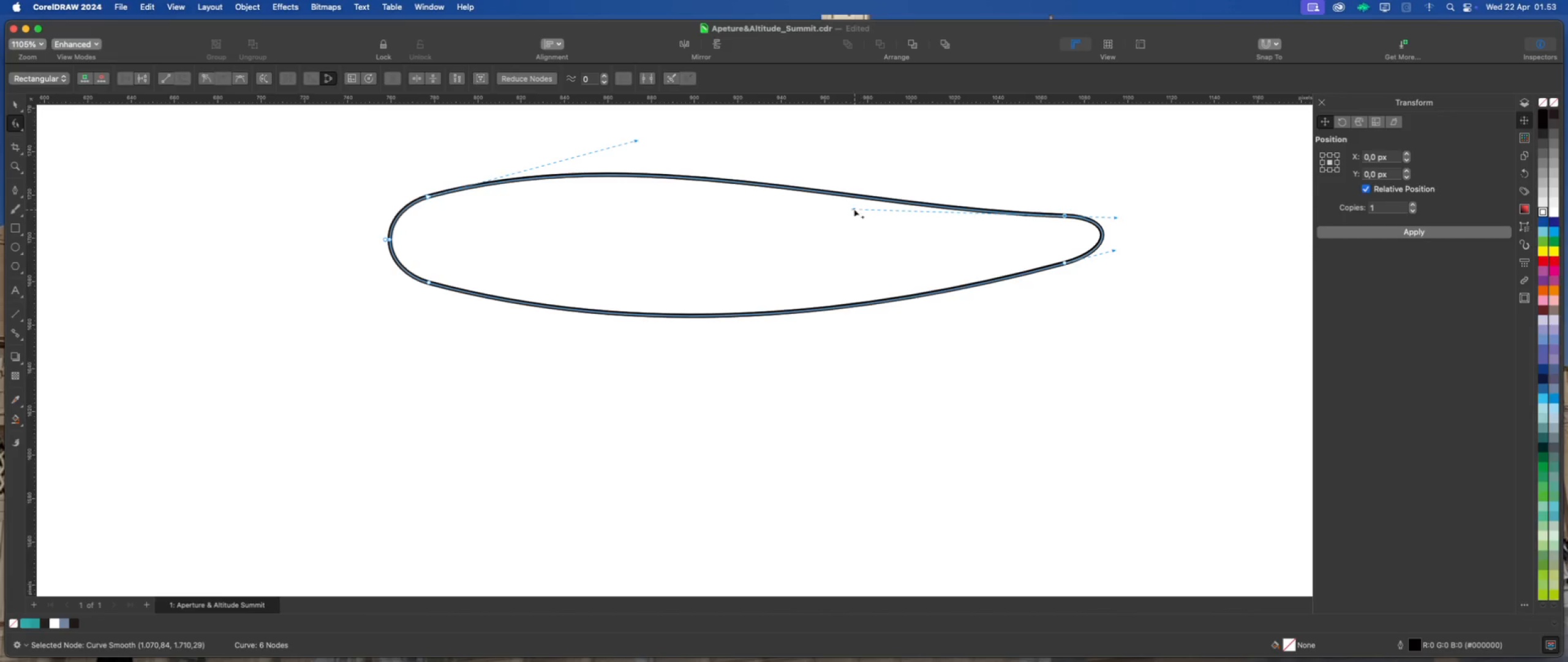 
left_click_drag(start_coordinate=[853, 207], to_coordinate=[853, 180])
 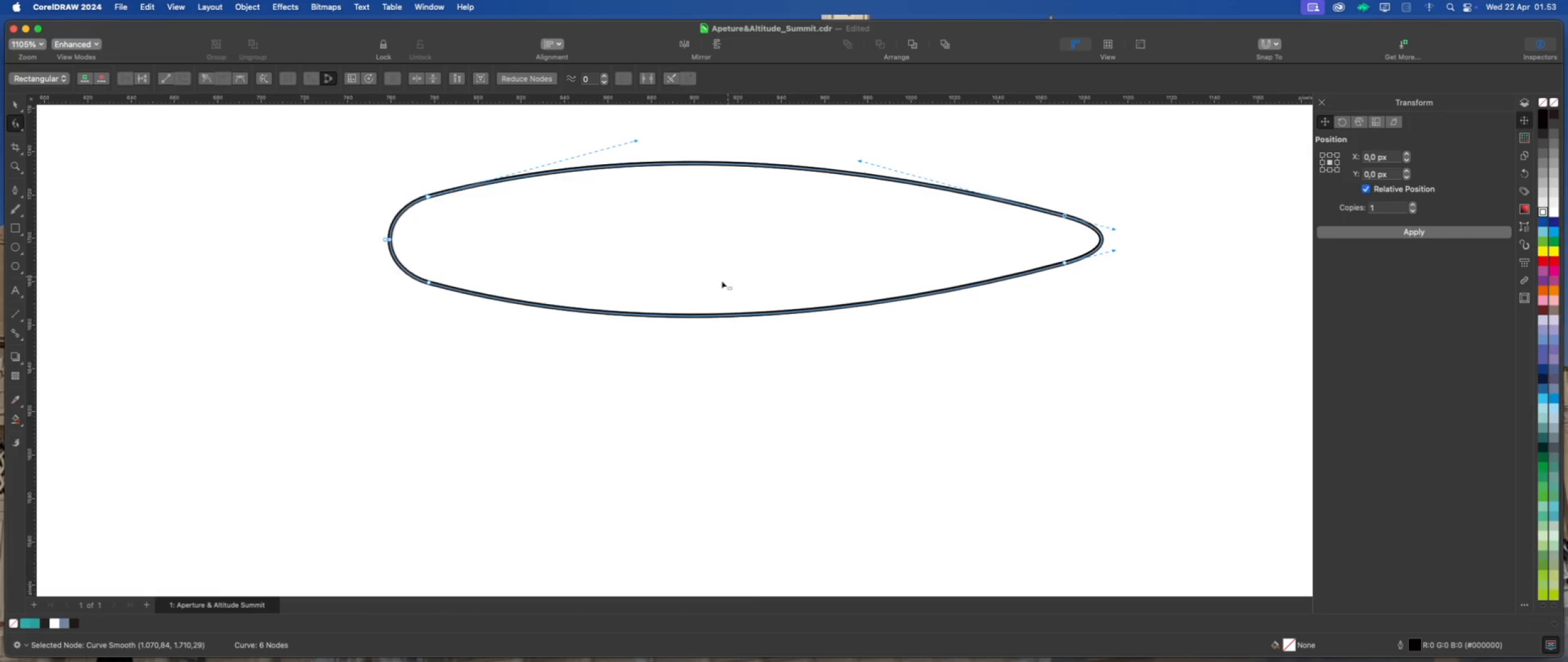 
hold_key(key=ShiftLeft, duration=1.09)
 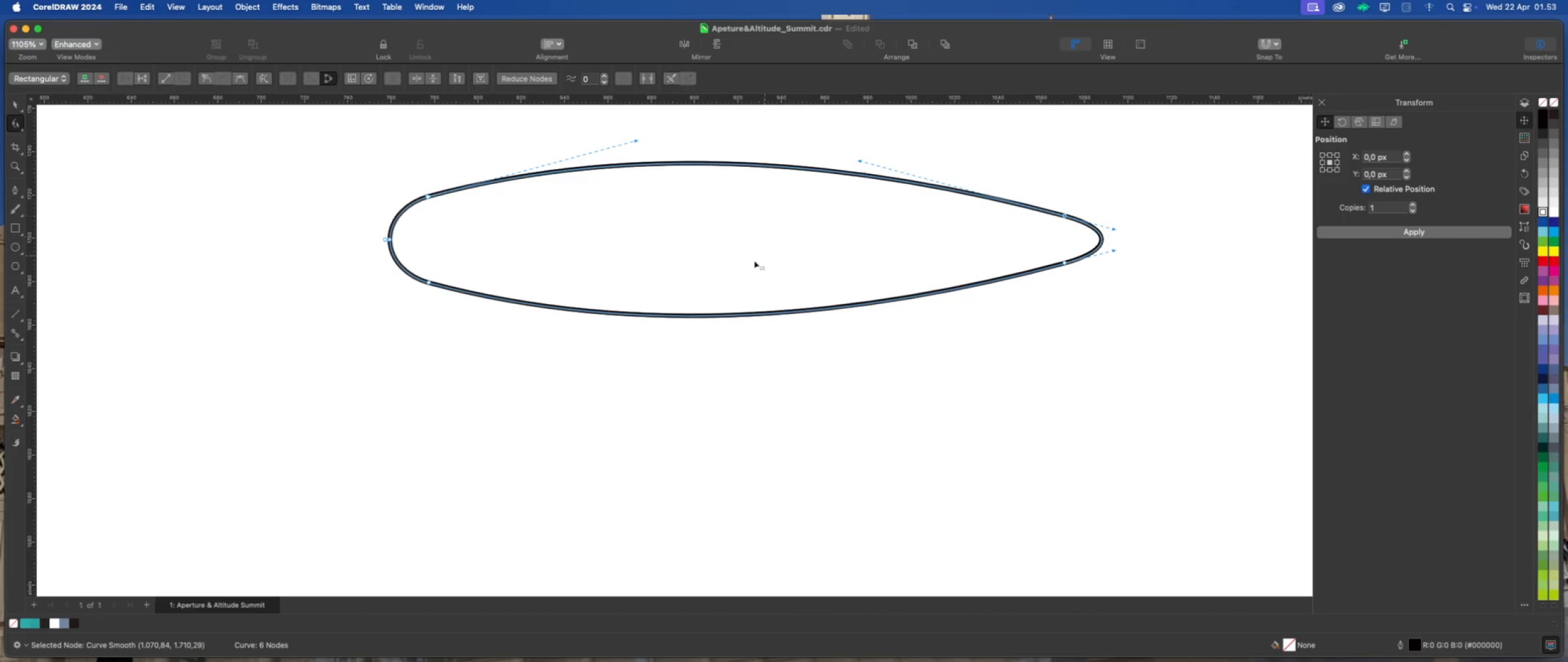 
scroll: coordinate [722, 281], scroll_direction: down, amount: 2.0
 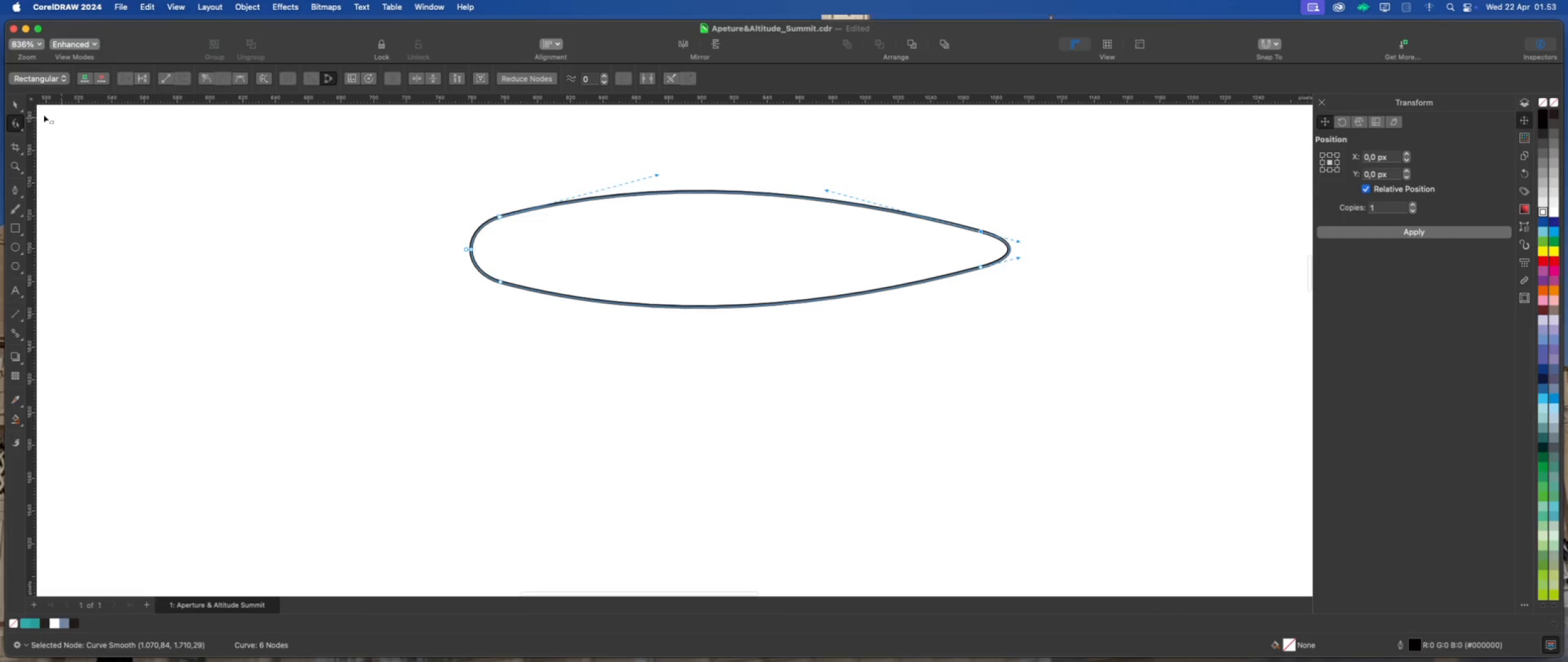 
left_click([15, 101])
 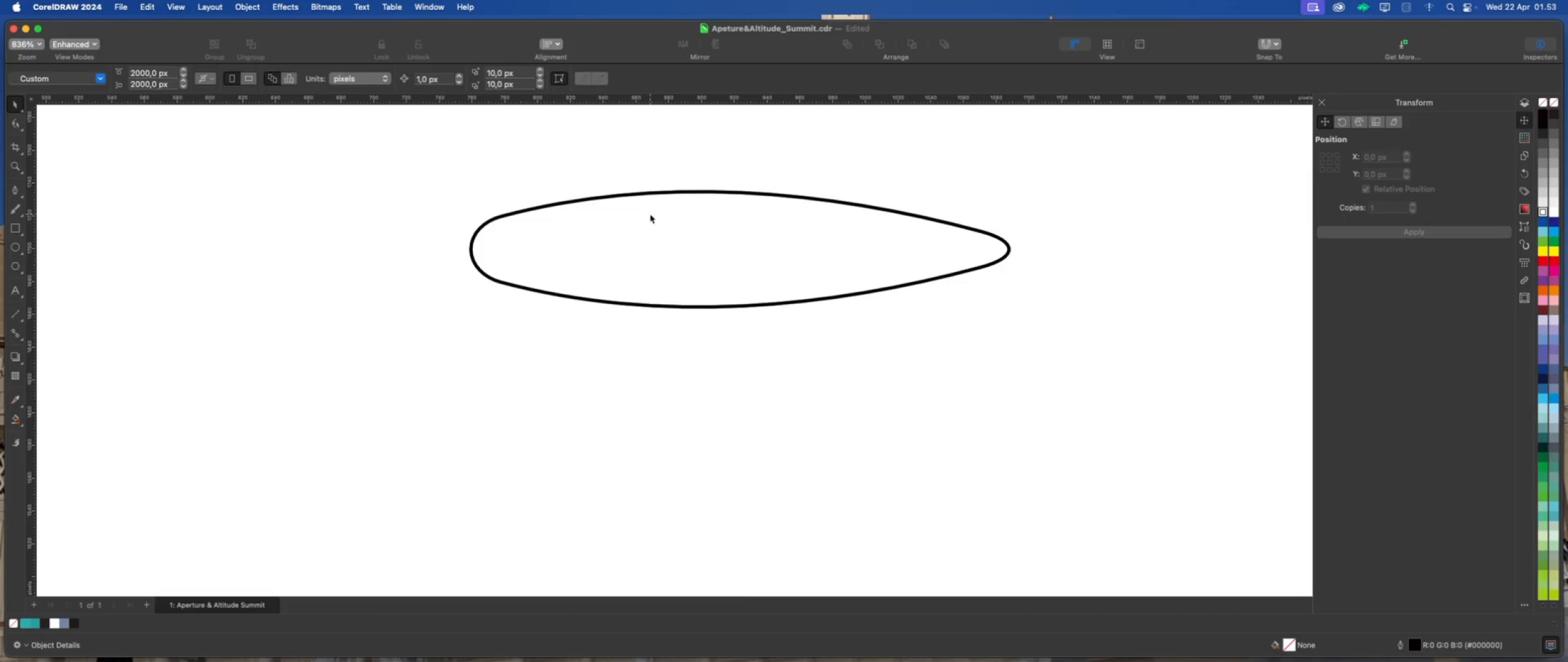 
scroll: coordinate [729, 224], scroll_direction: up, amount: 3.0
 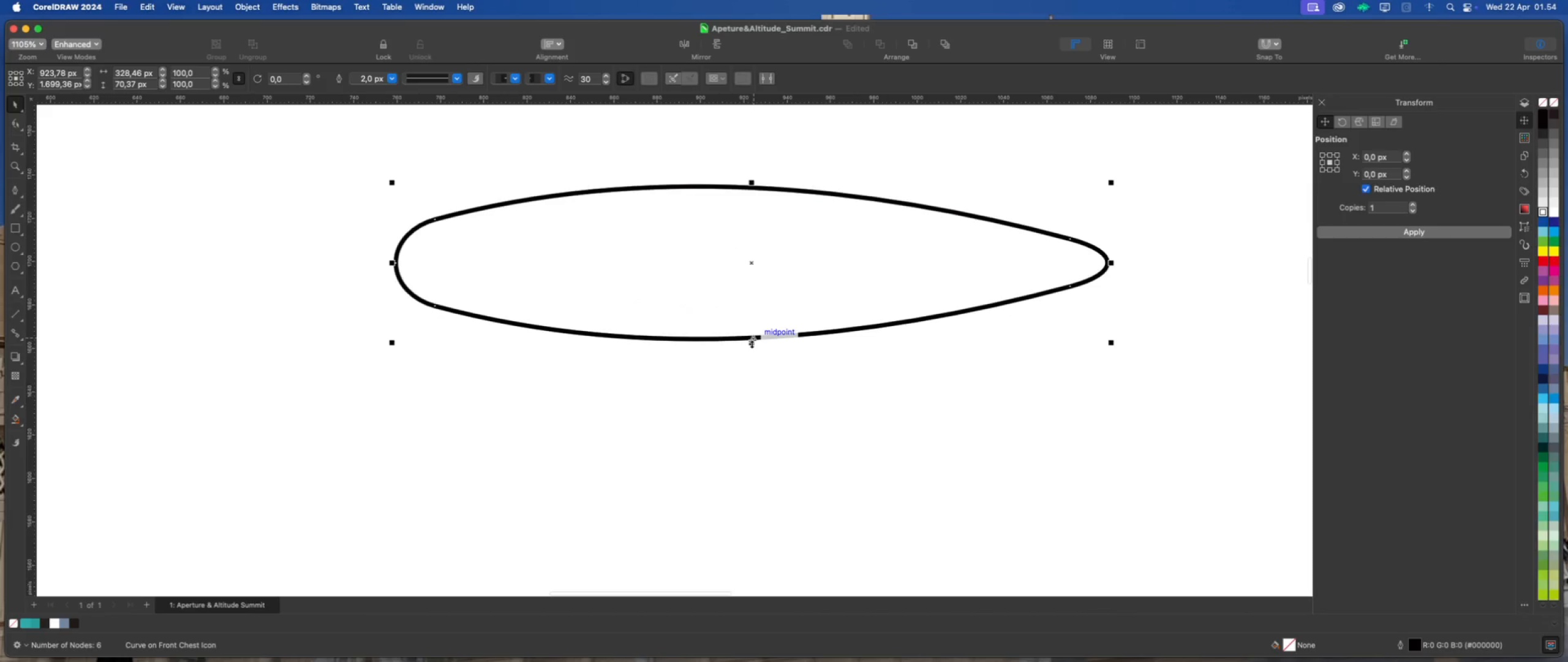 
left_click_drag(start_coordinate=[752, 344], to_coordinate=[748, 322])
 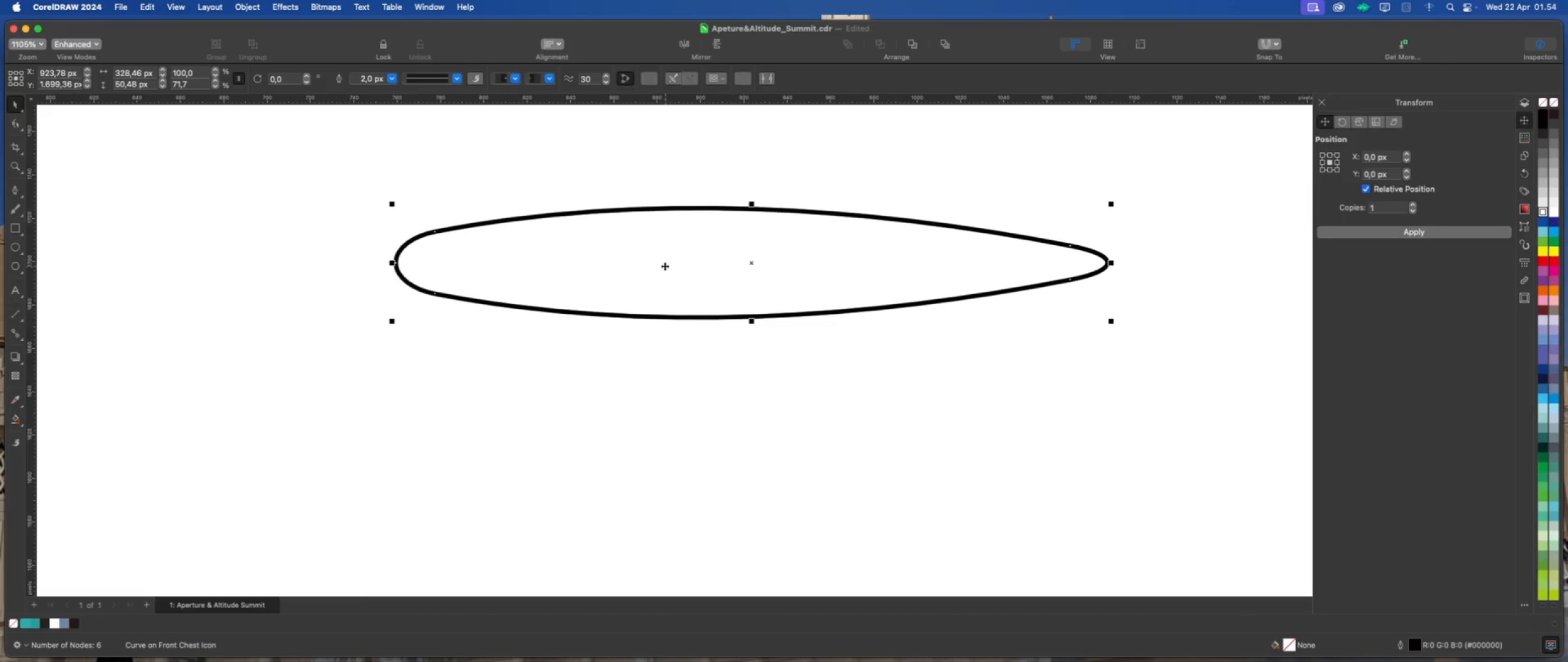 
hold_key(key=ShiftLeft, duration=2.81)
 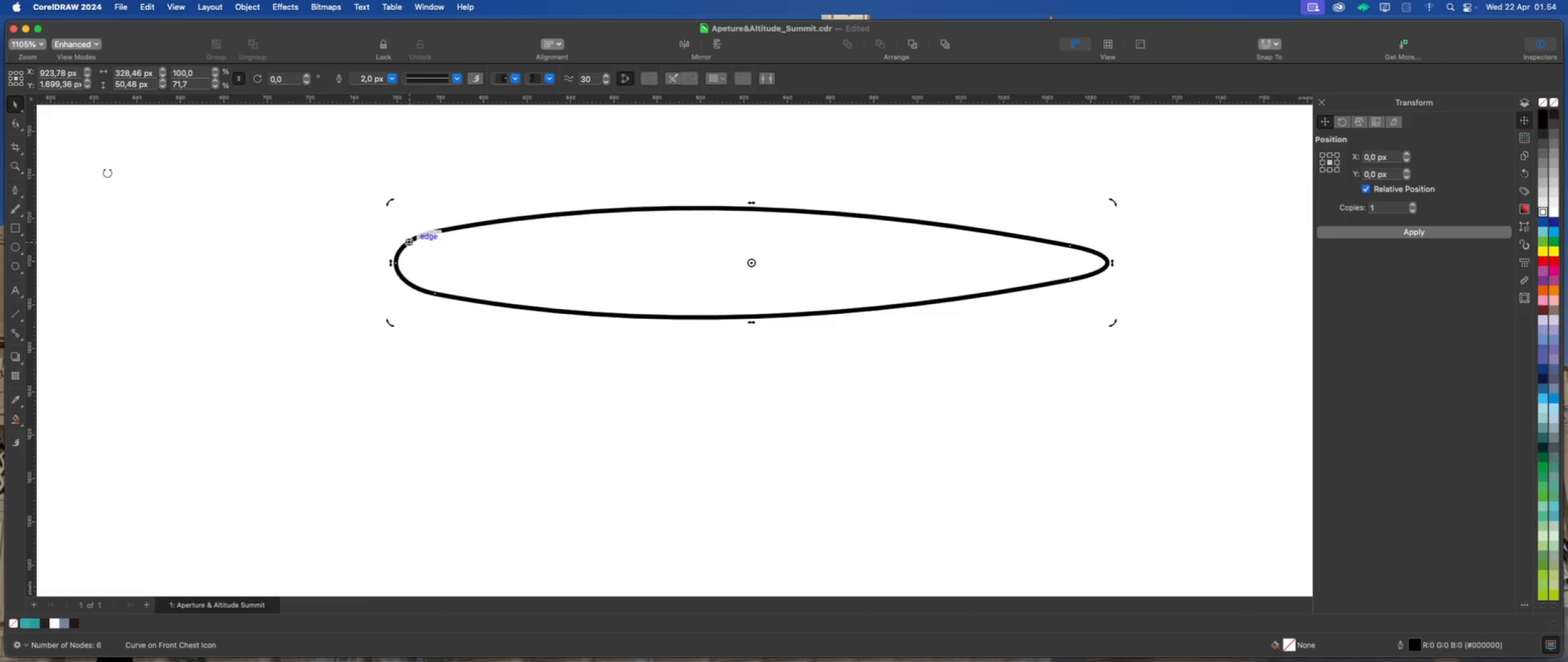 
left_click([15, 120])
 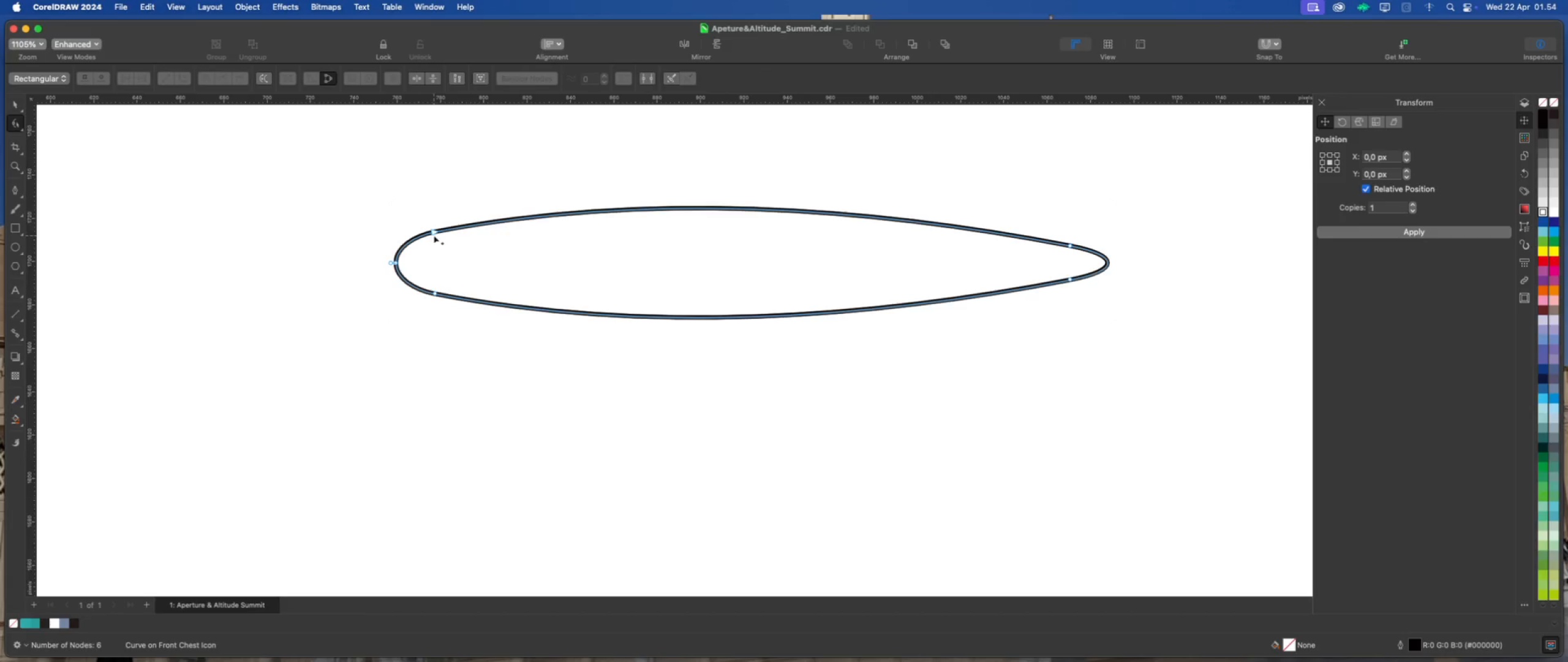 
left_click([435, 234])
 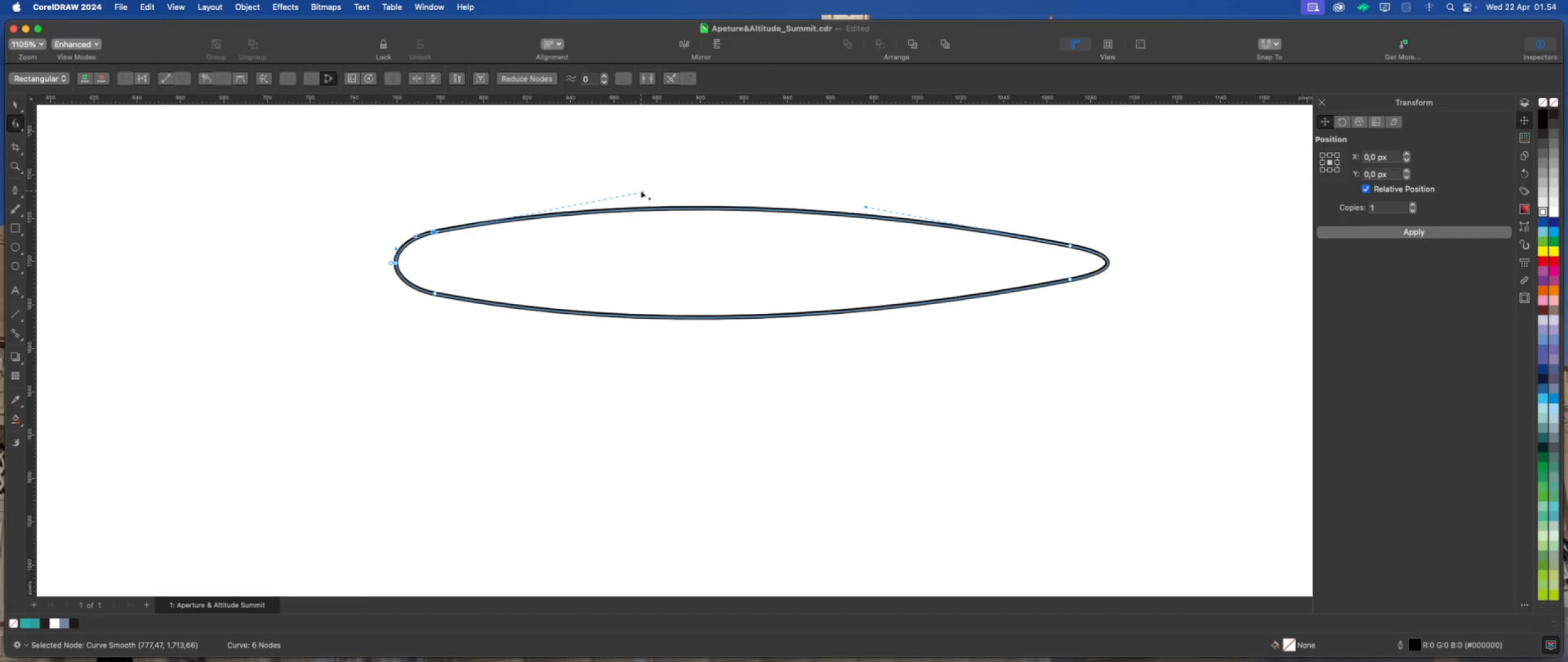 
hold_key(key=ShiftLeft, duration=0.96)
left_click([641, 191])
 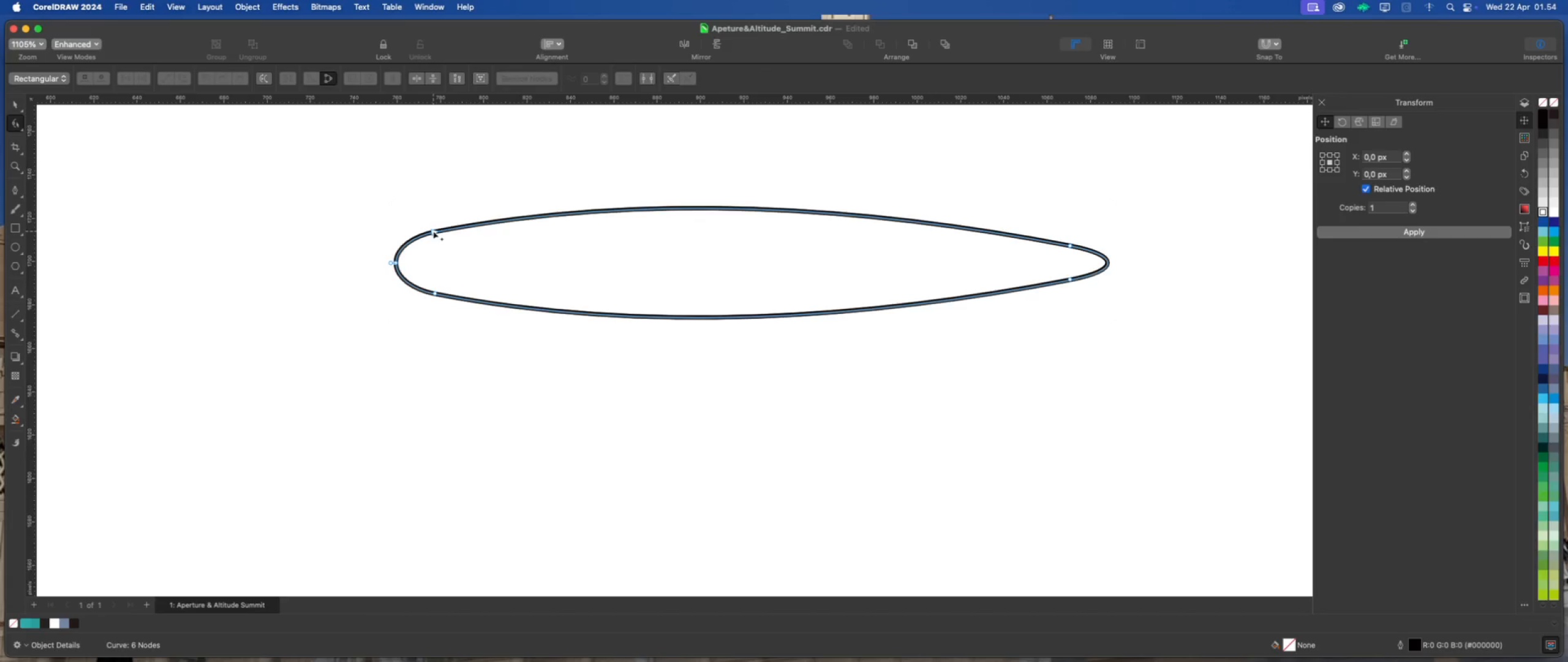 
scroll: coordinate [641, 264], scroll_direction: down, amount: 6.0
 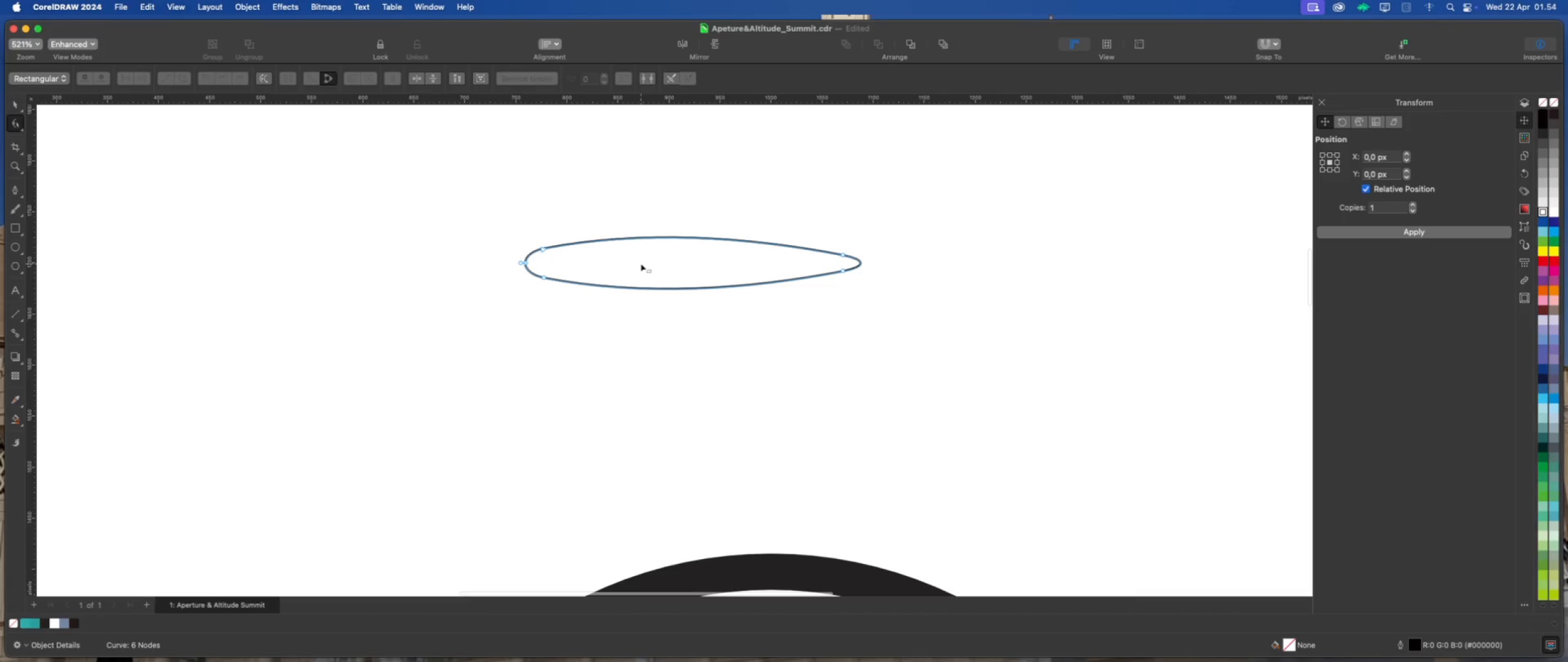 
scroll: coordinate [641, 264], scroll_direction: up, amount: 2.0
 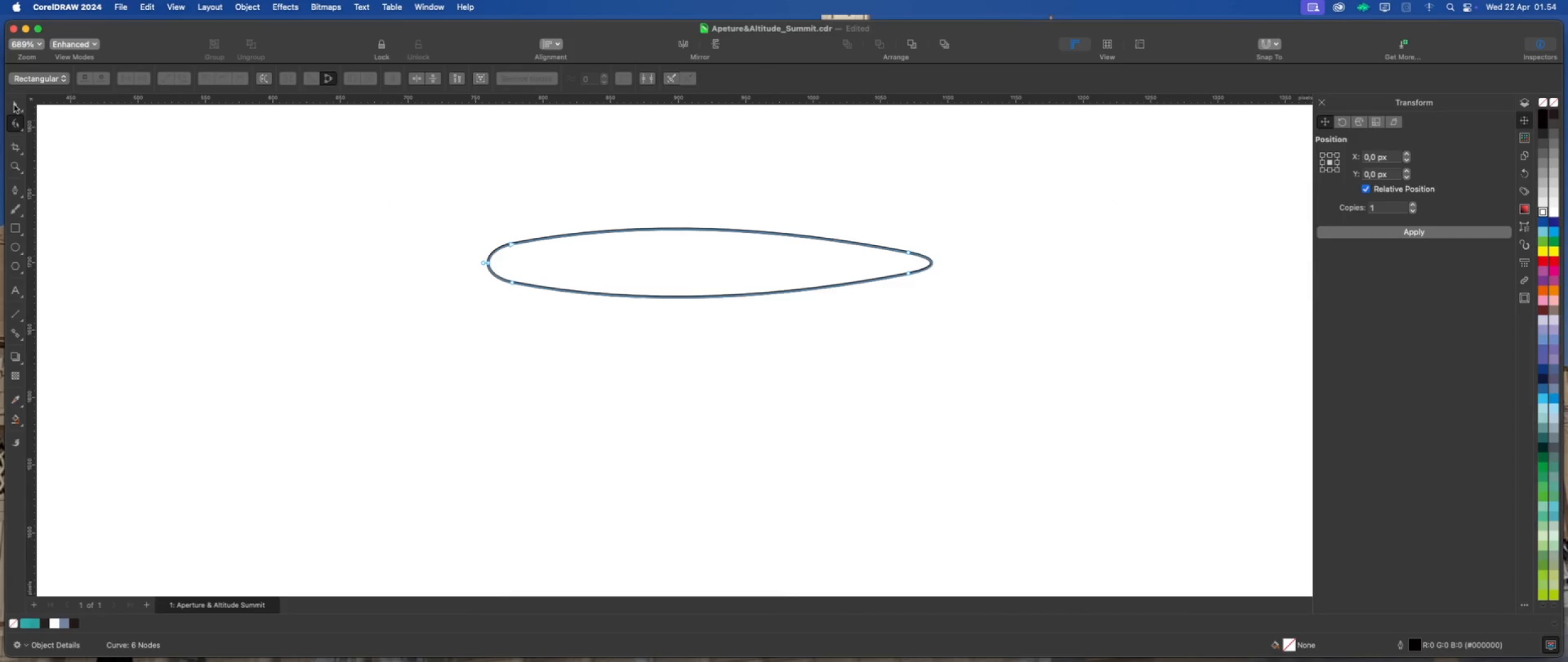 
left_click_drag(start_coordinate=[496, 269], to_coordinate=[576, 299])
 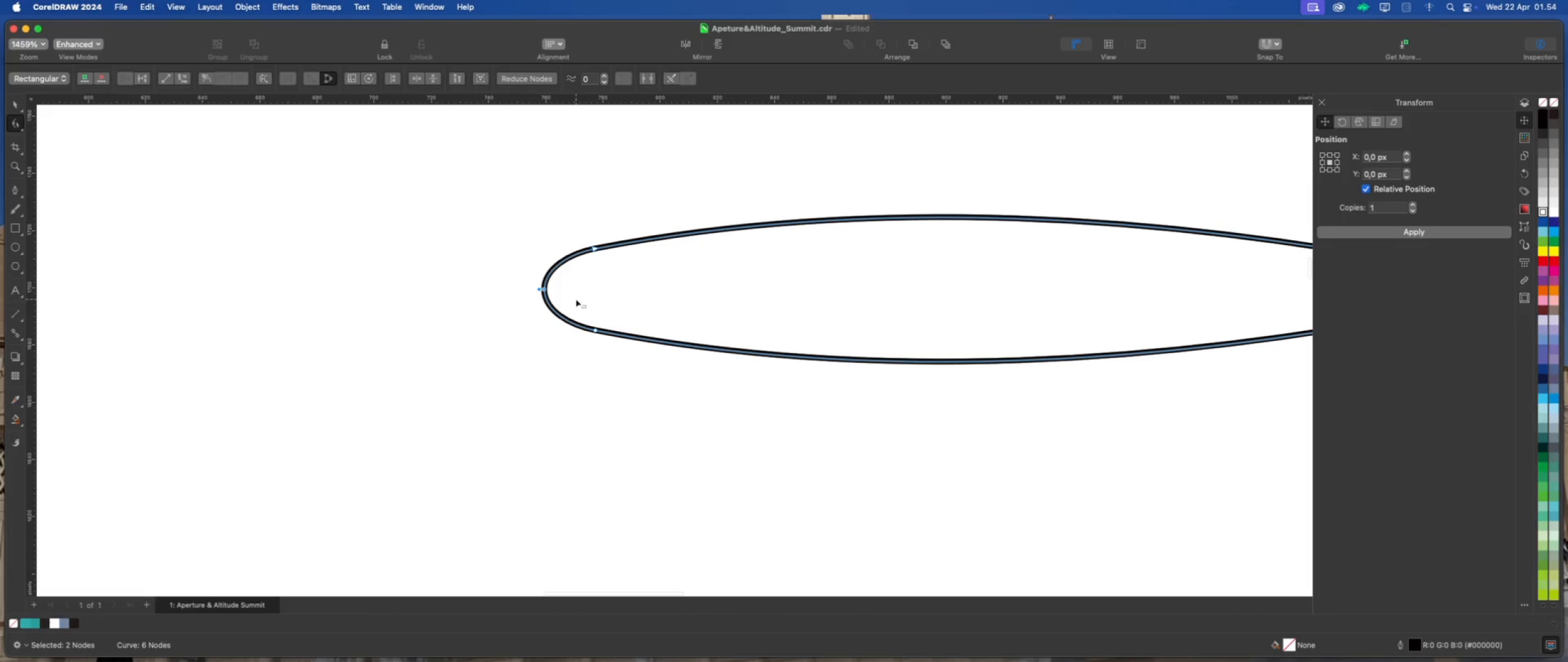 
scroll: coordinate [489, 265], scroll_direction: up, amount: 6.0
 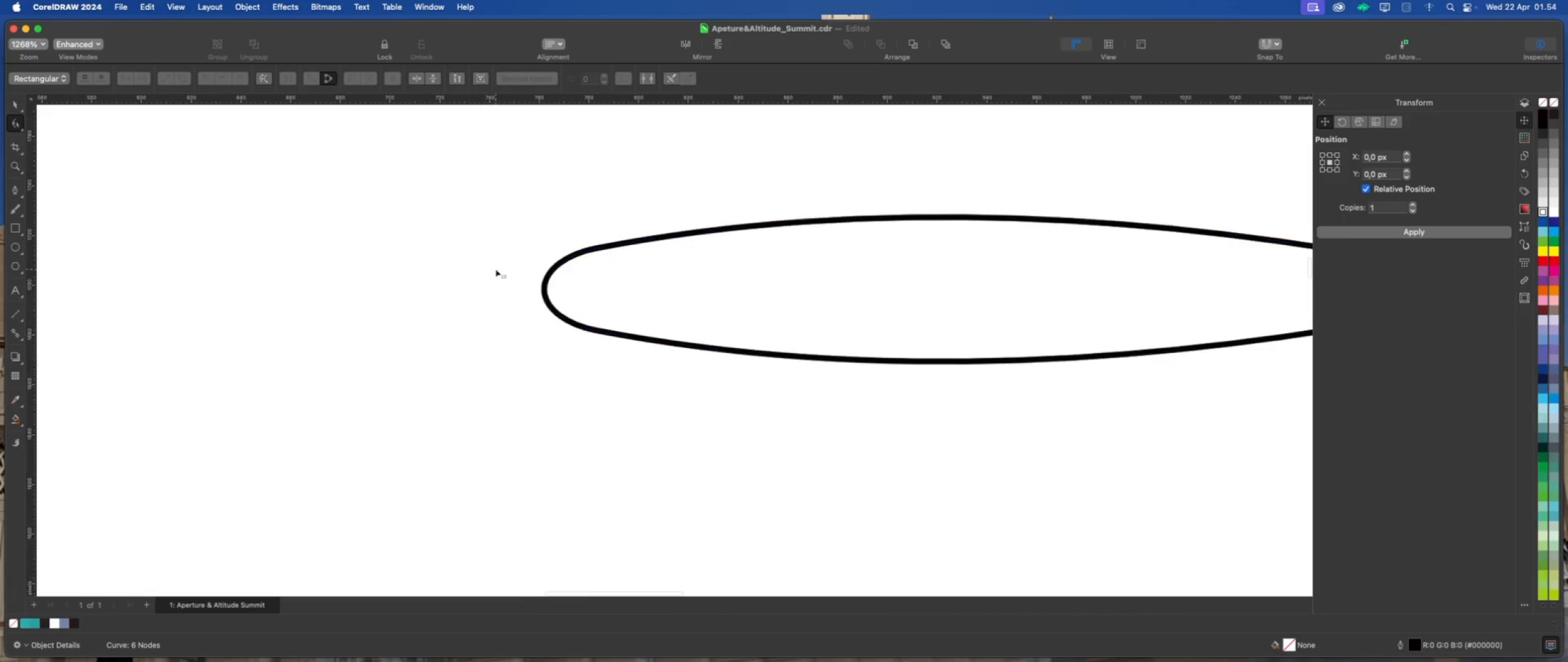 
key(Delete)
 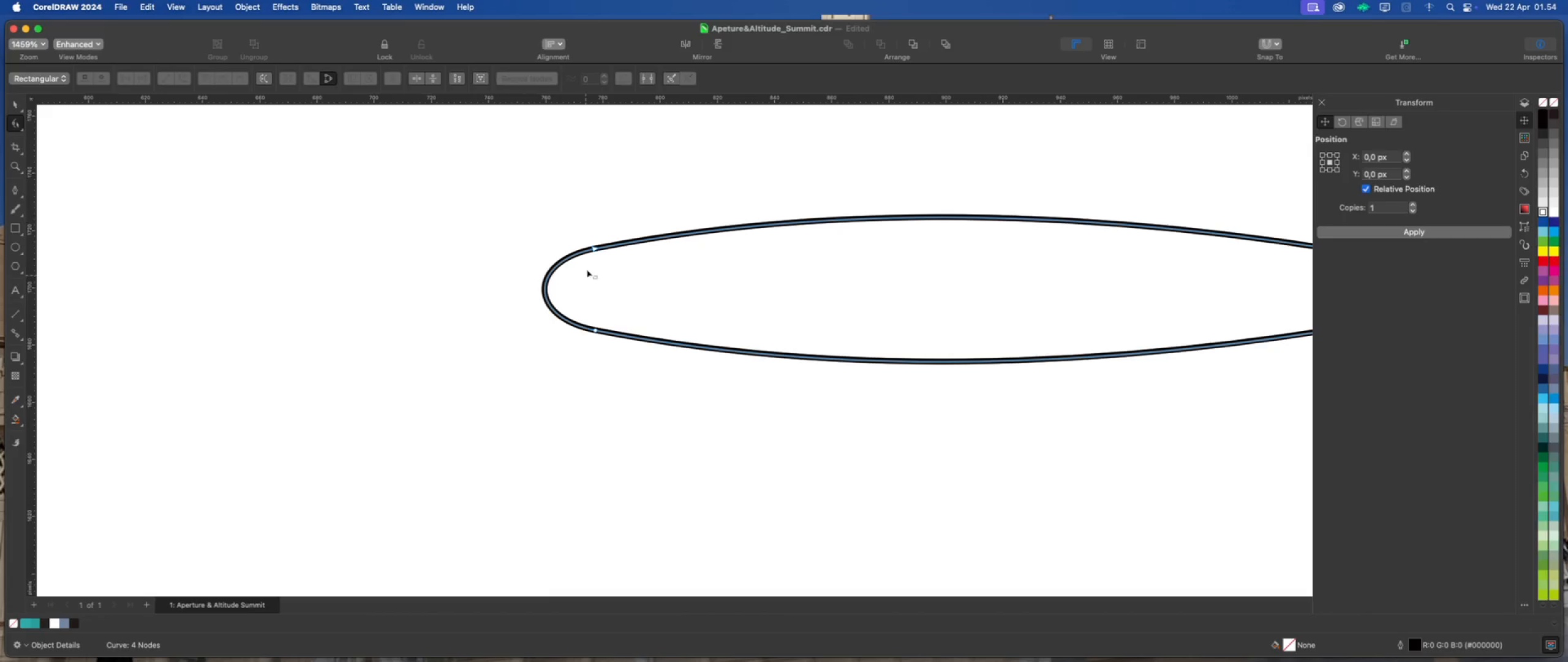 
left_click([593, 249])
 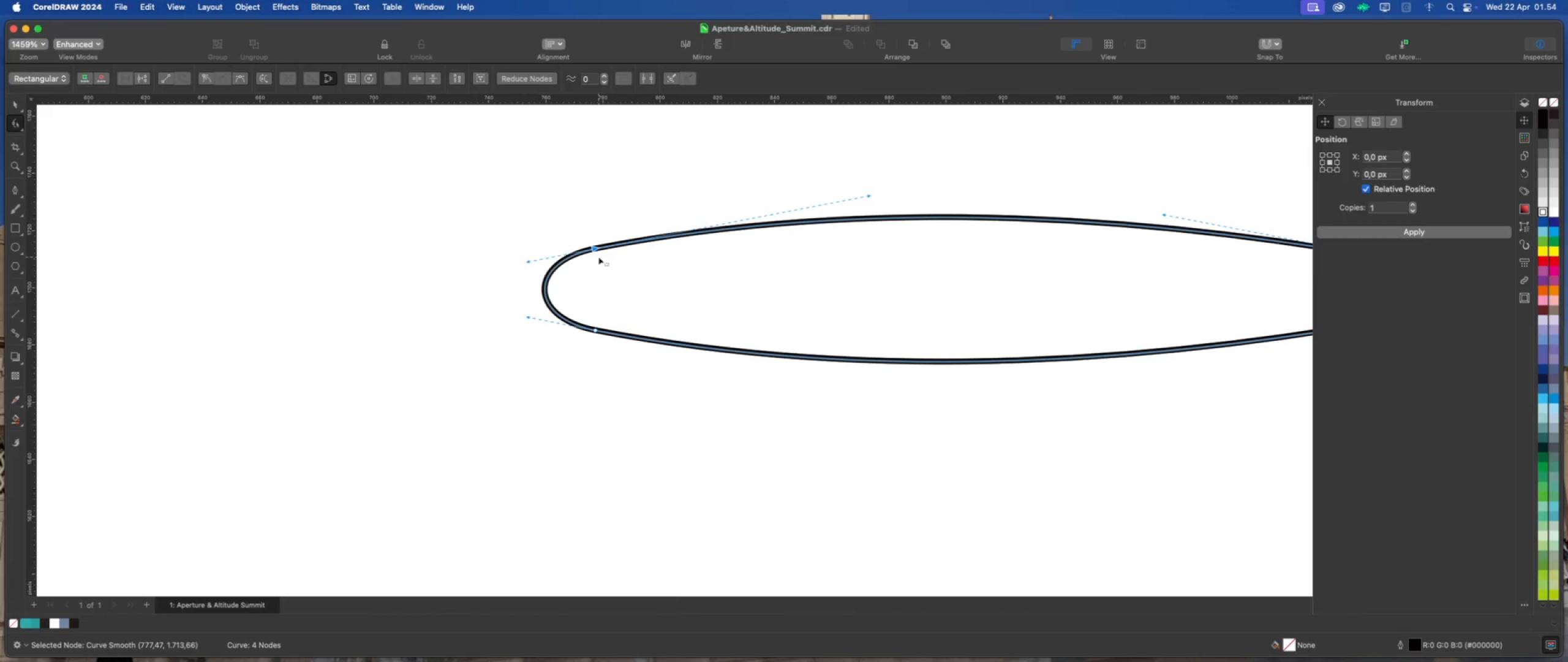 
scroll: coordinate [577, 272], scroll_direction: down, amount: 4.0
 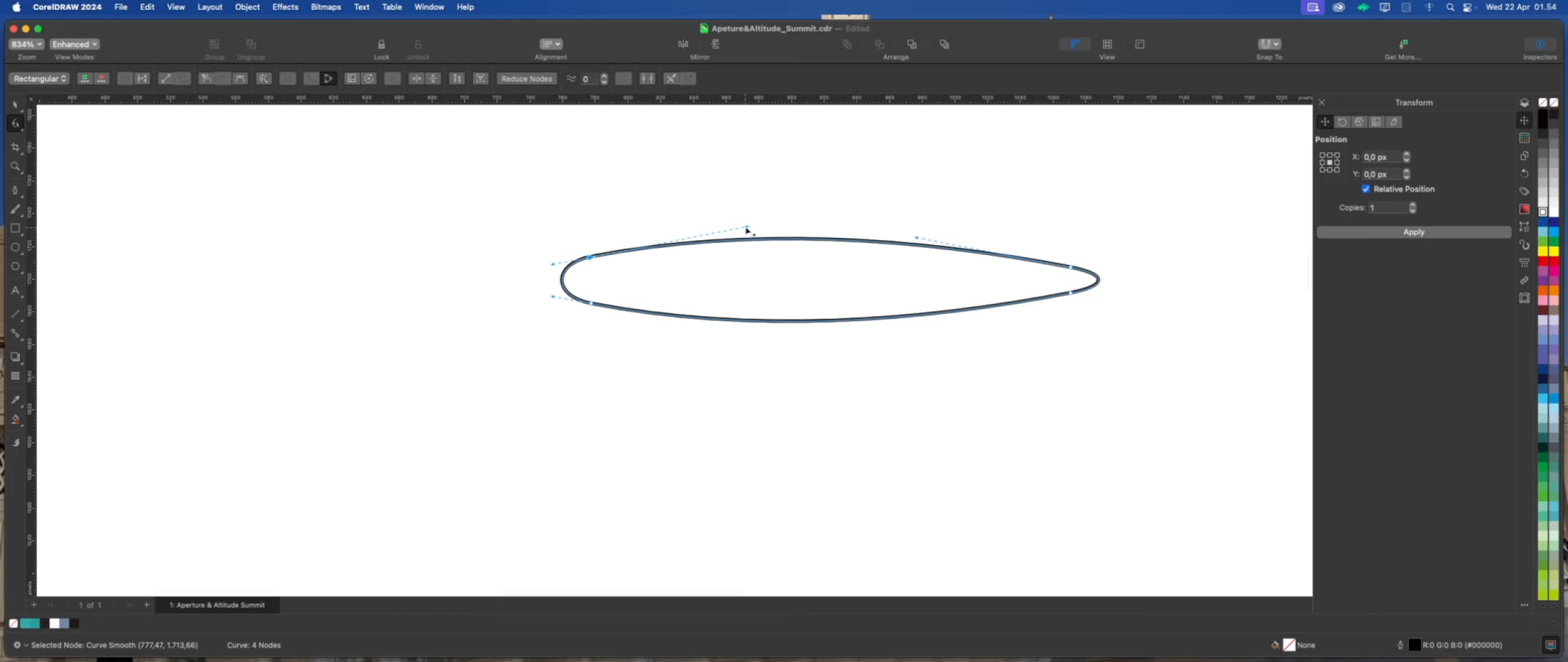 
left_click_drag(start_coordinate=[747, 225], to_coordinate=[665, 216])
 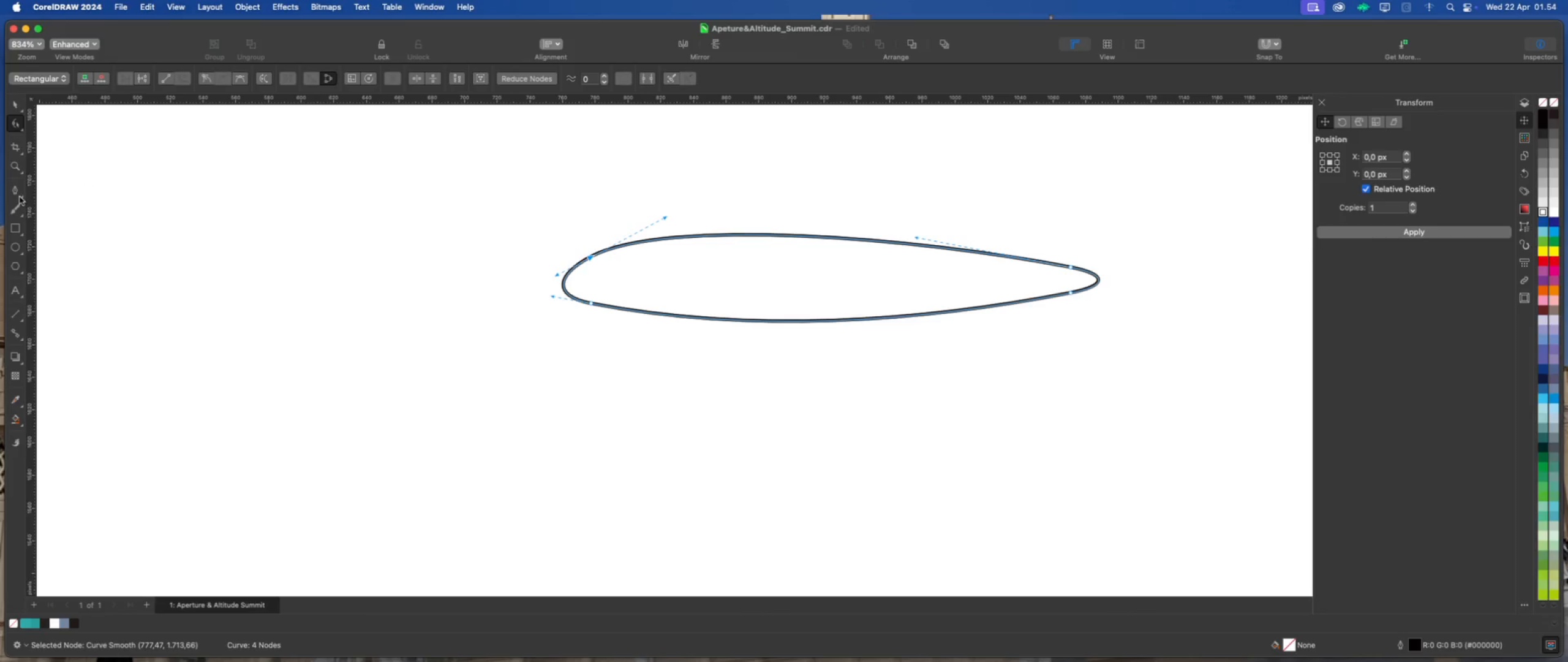 
left_click([15, 229])
 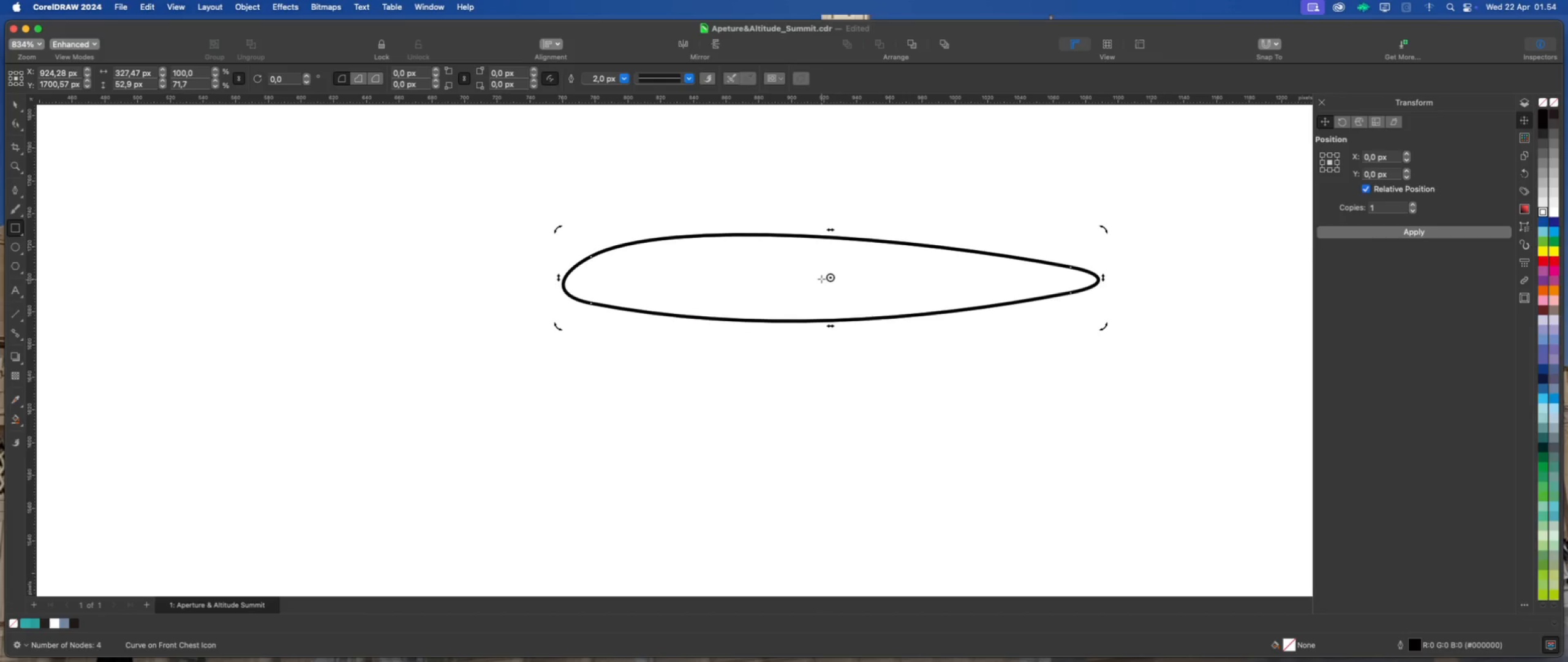 
left_click_drag(start_coordinate=[830, 277], to_coordinate=[748, 311])
 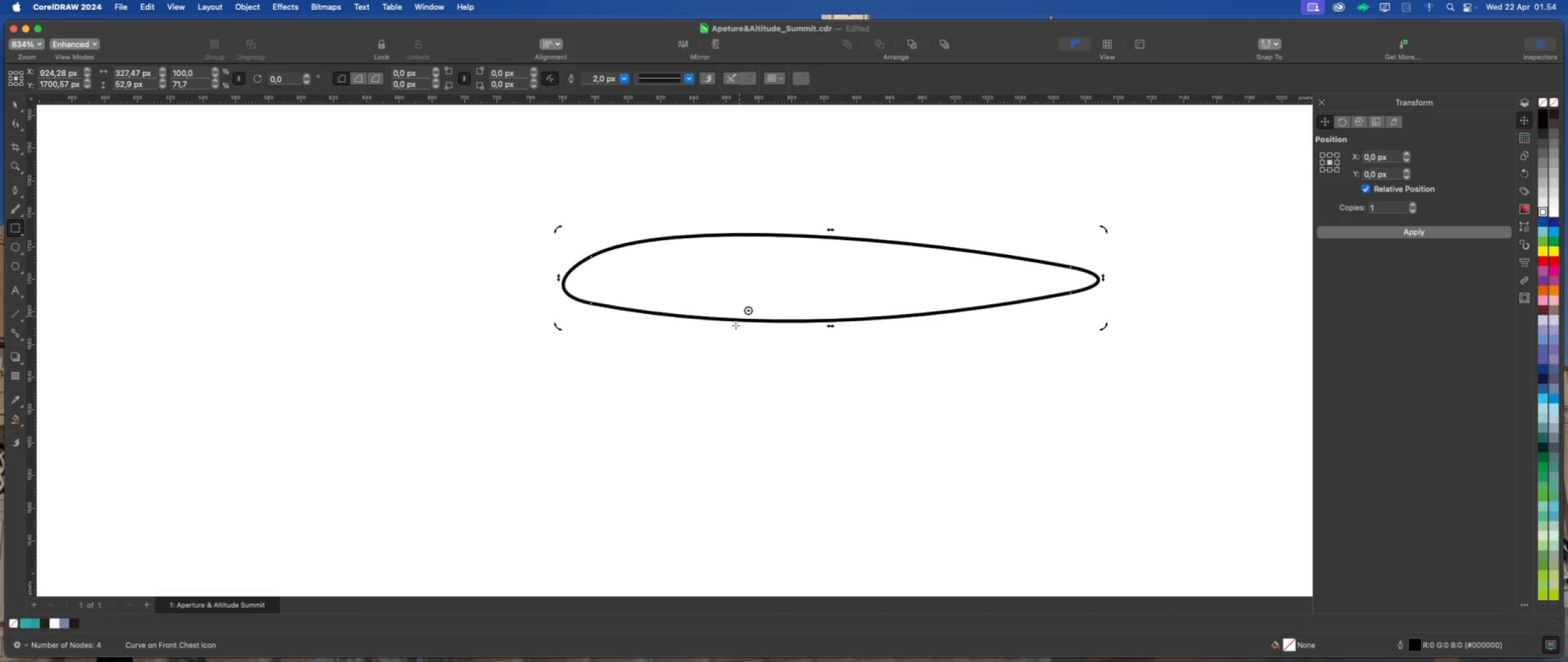 
key(Meta+Z)
 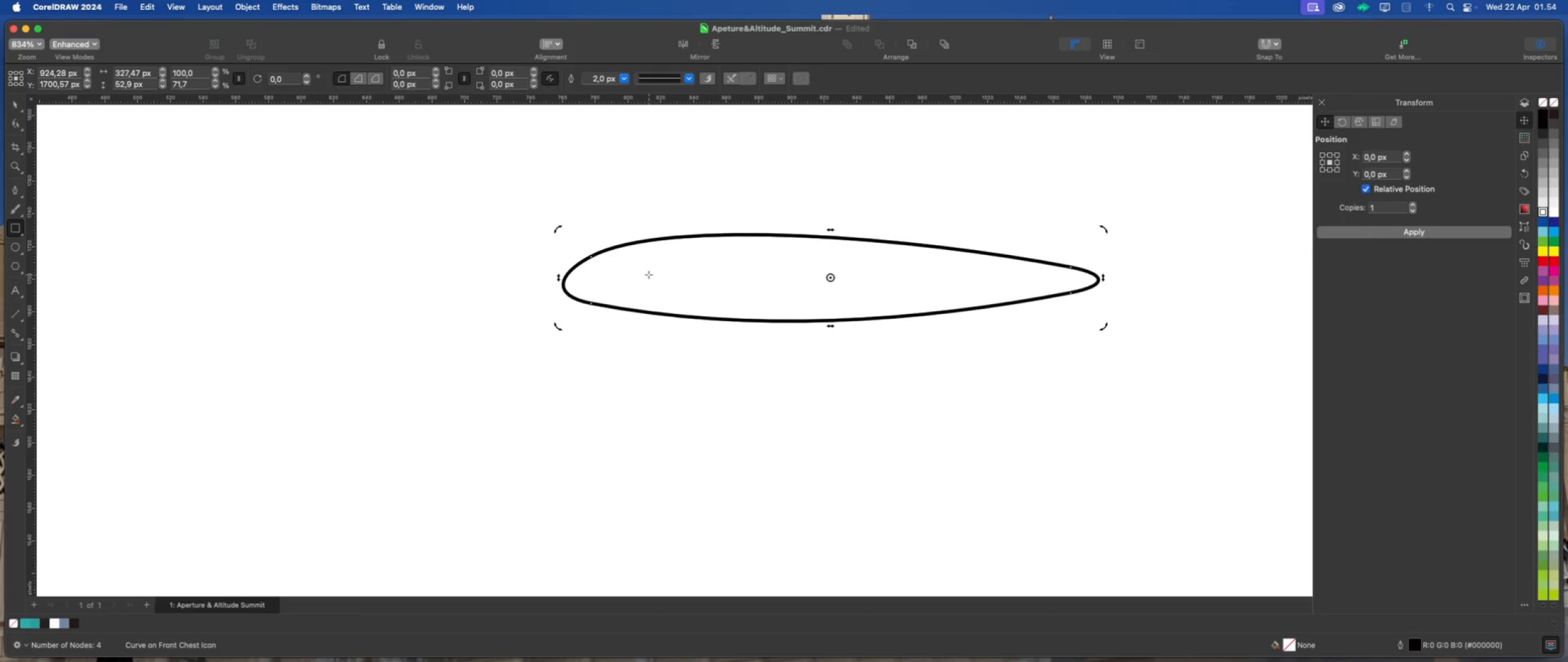 
left_click_drag(start_coordinate=[641, 275], to_coordinate=[1170, 422])
 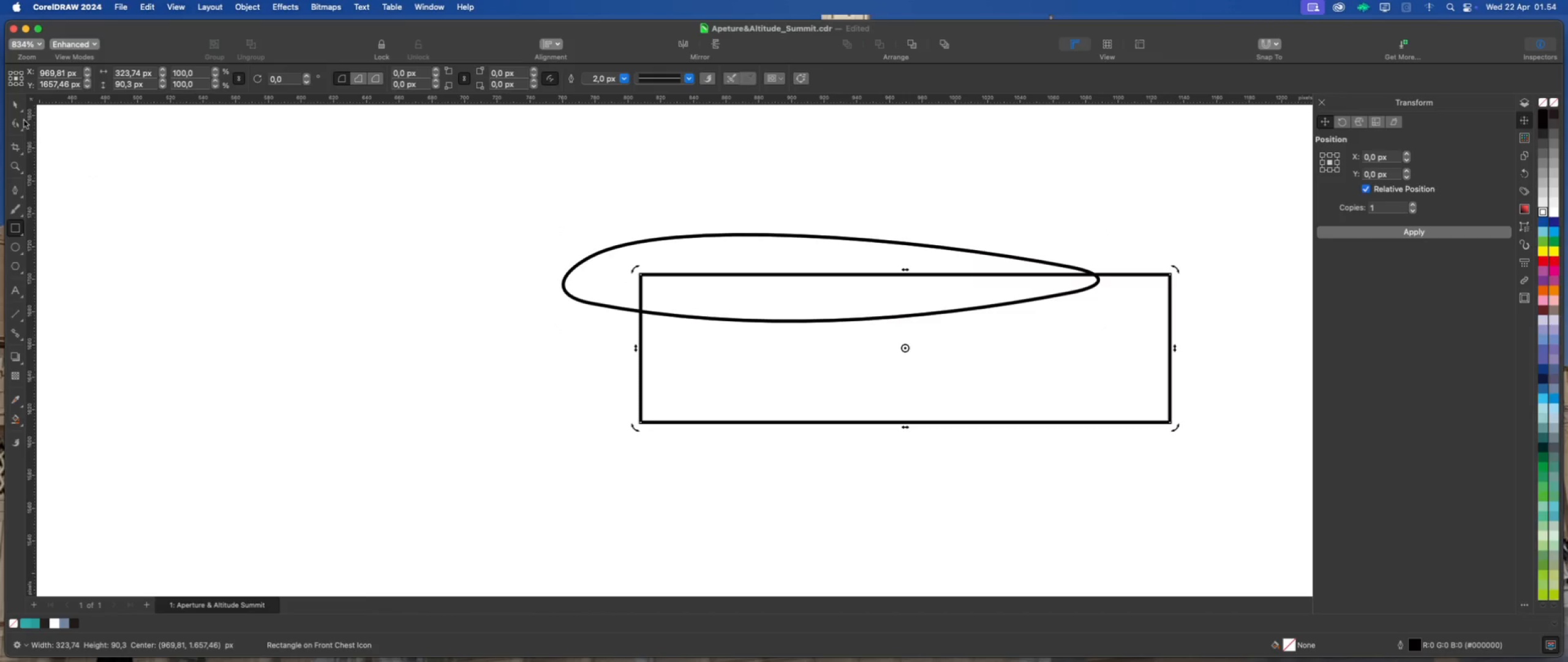 
left_click([15, 107])
 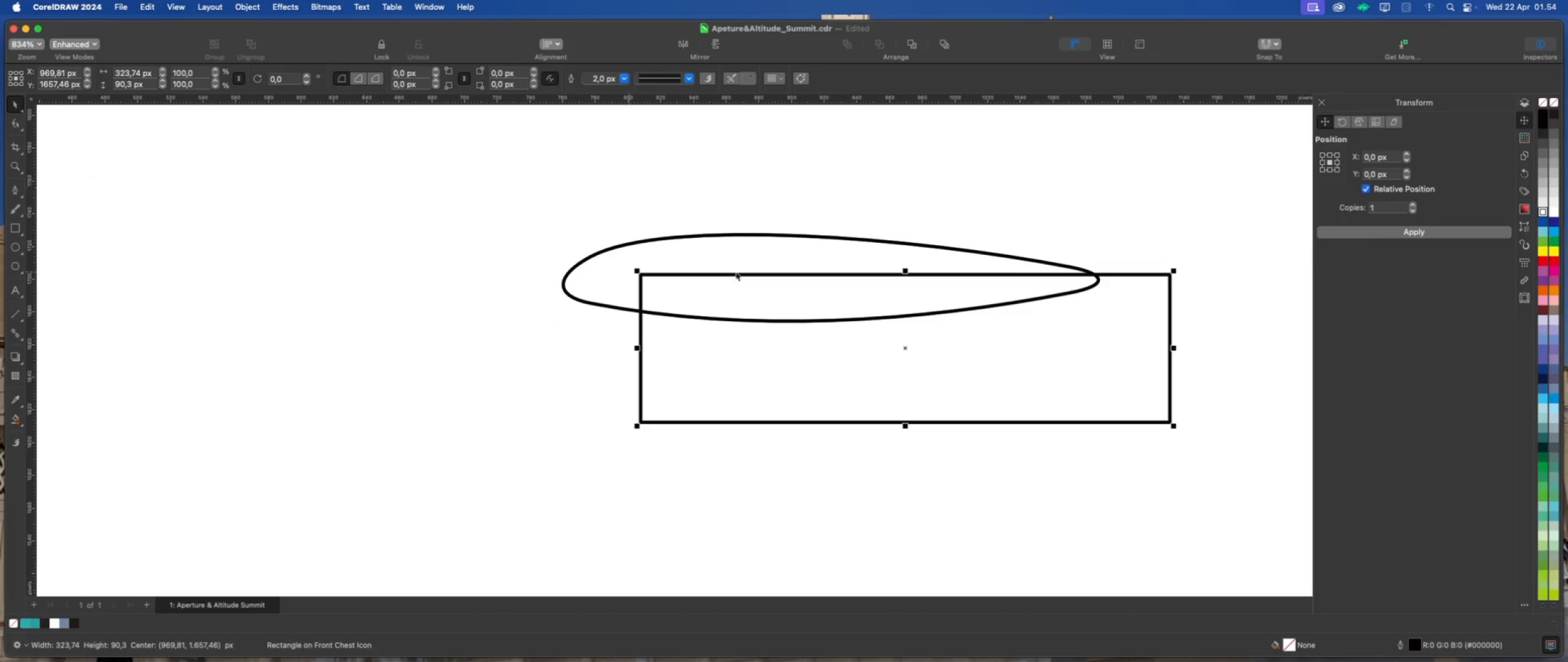 
scroll: coordinate [835, 283], scroll_direction: up, amount: 1.0
 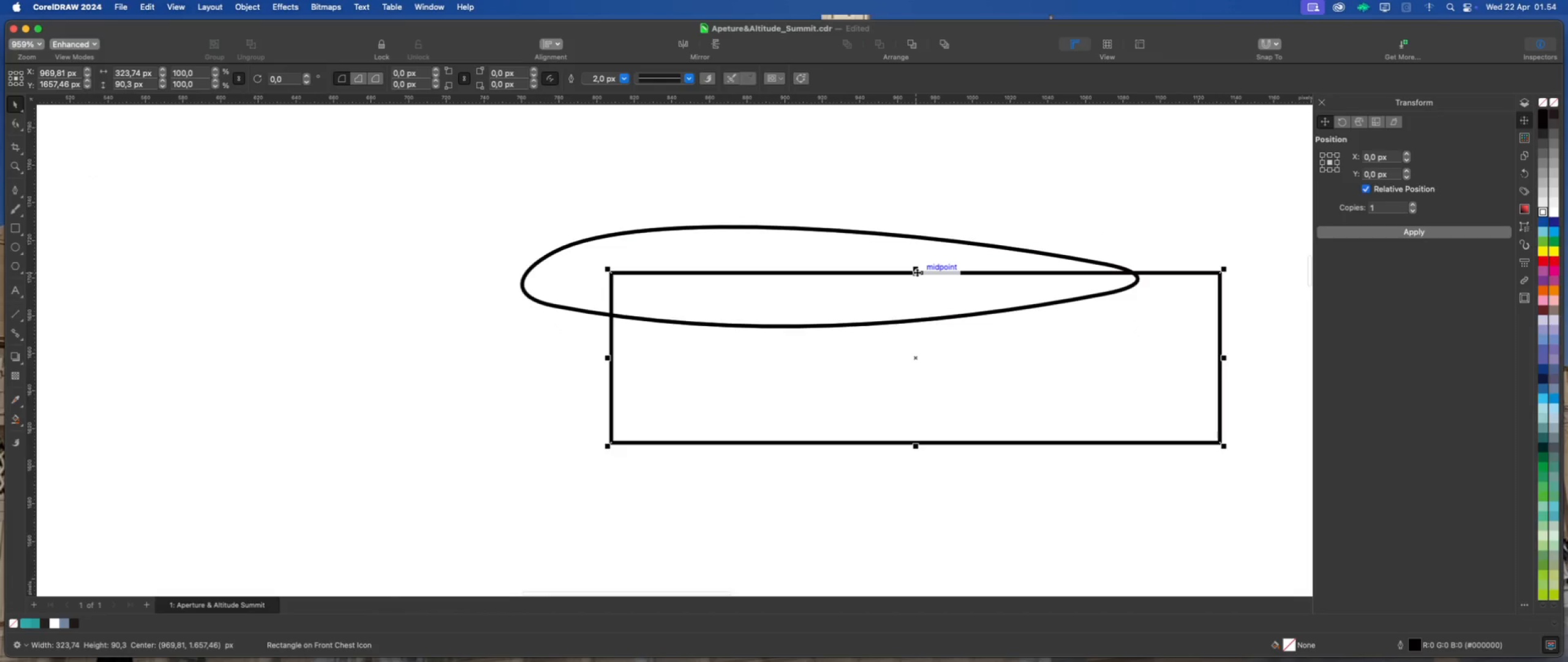 
left_click_drag(start_coordinate=[917, 272], to_coordinate=[794, 256])
 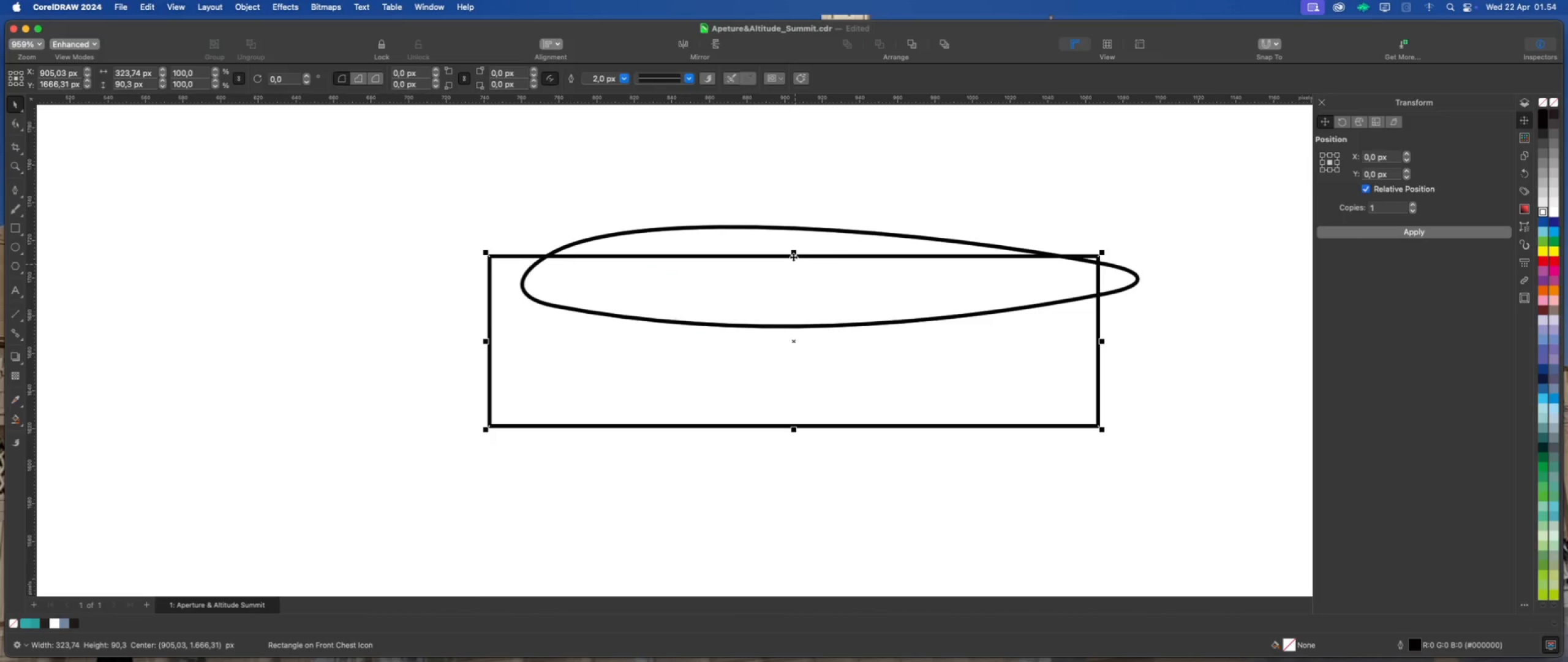 
left_click_drag(start_coordinate=[793, 257], to_coordinate=[819, 279])
 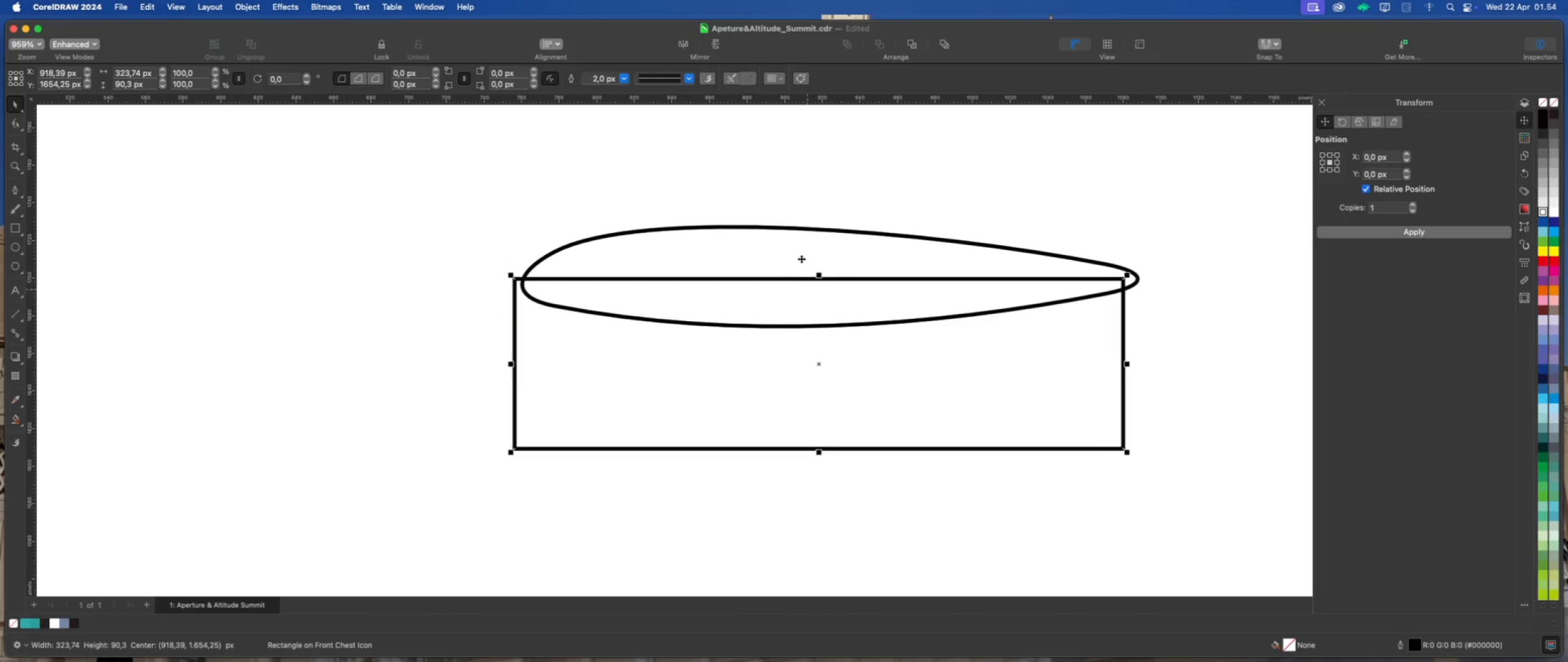 
left_click([801, 256])
 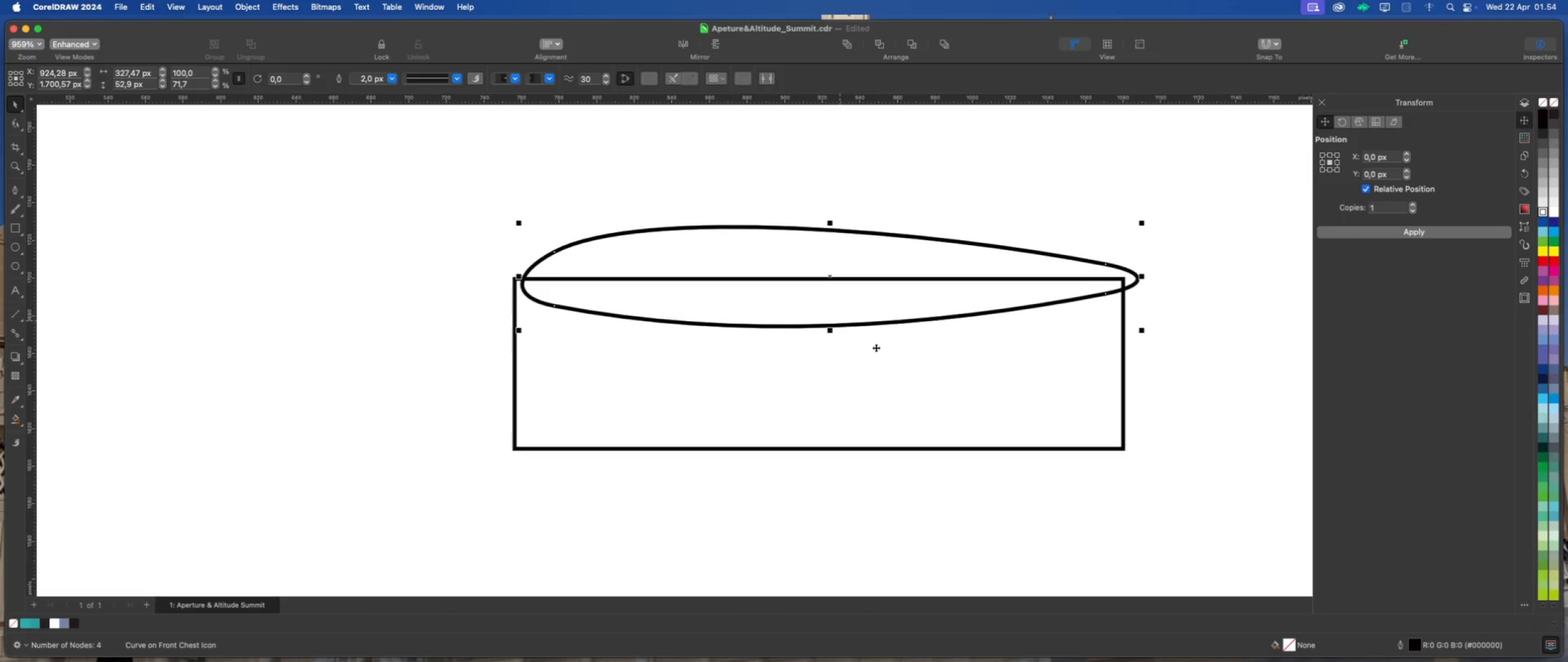 
left_click([895, 351])
 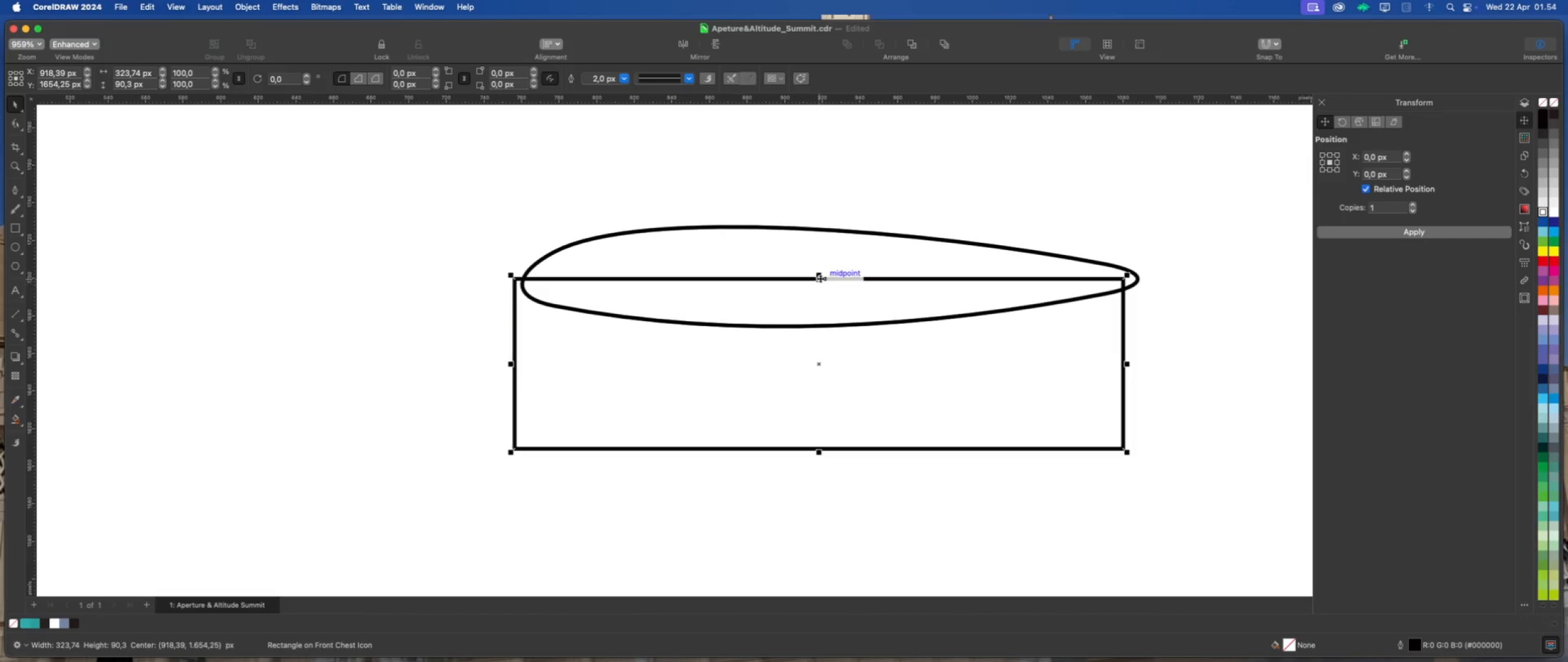 
left_click_drag(start_coordinate=[820, 278], to_coordinate=[828, 276])
 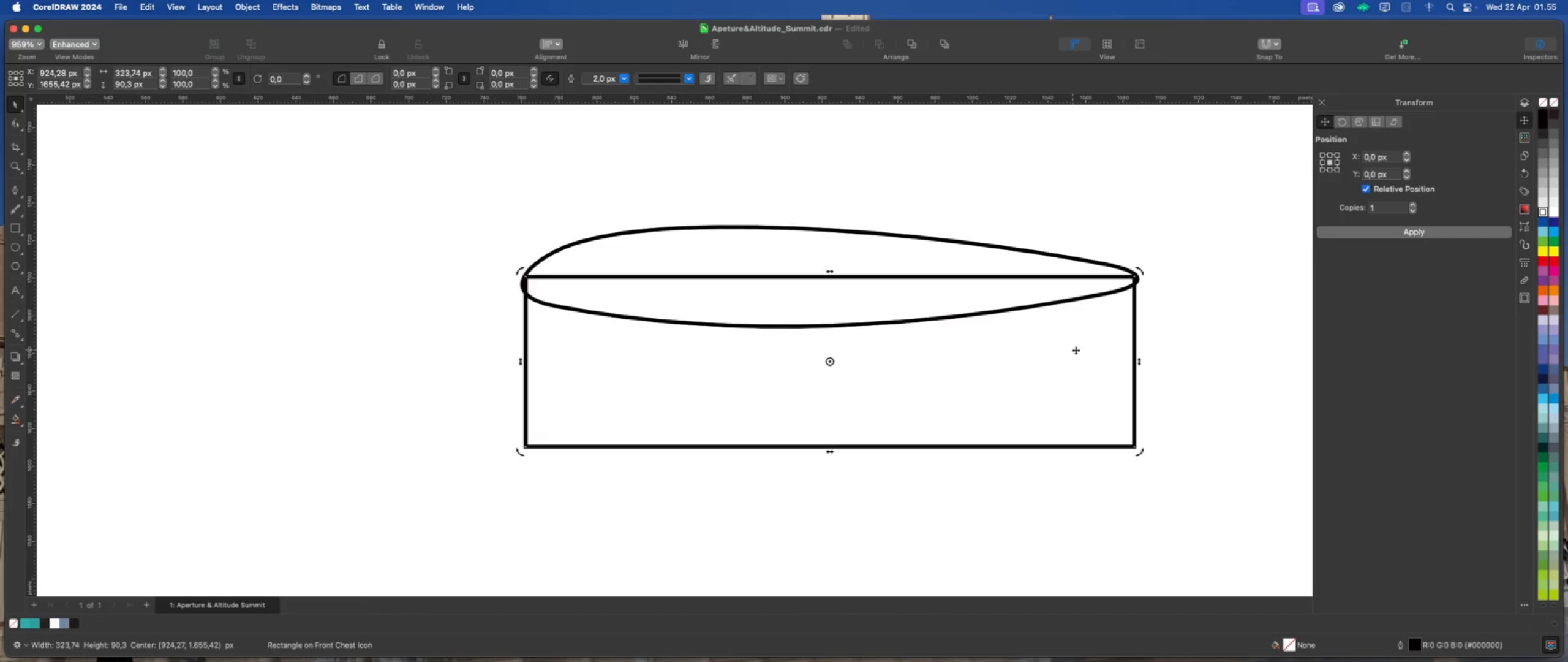 
double_click([1183, 354])
 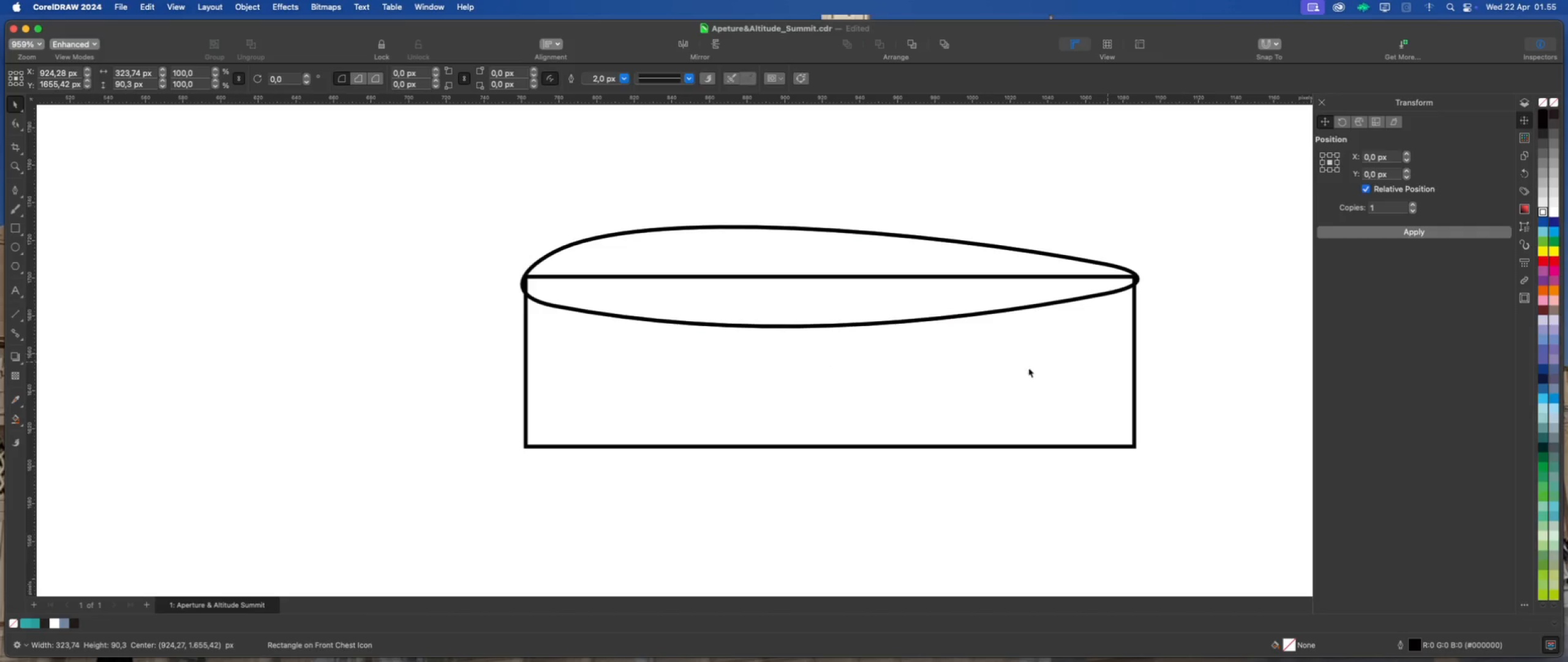 
triple_click([1031, 368])
 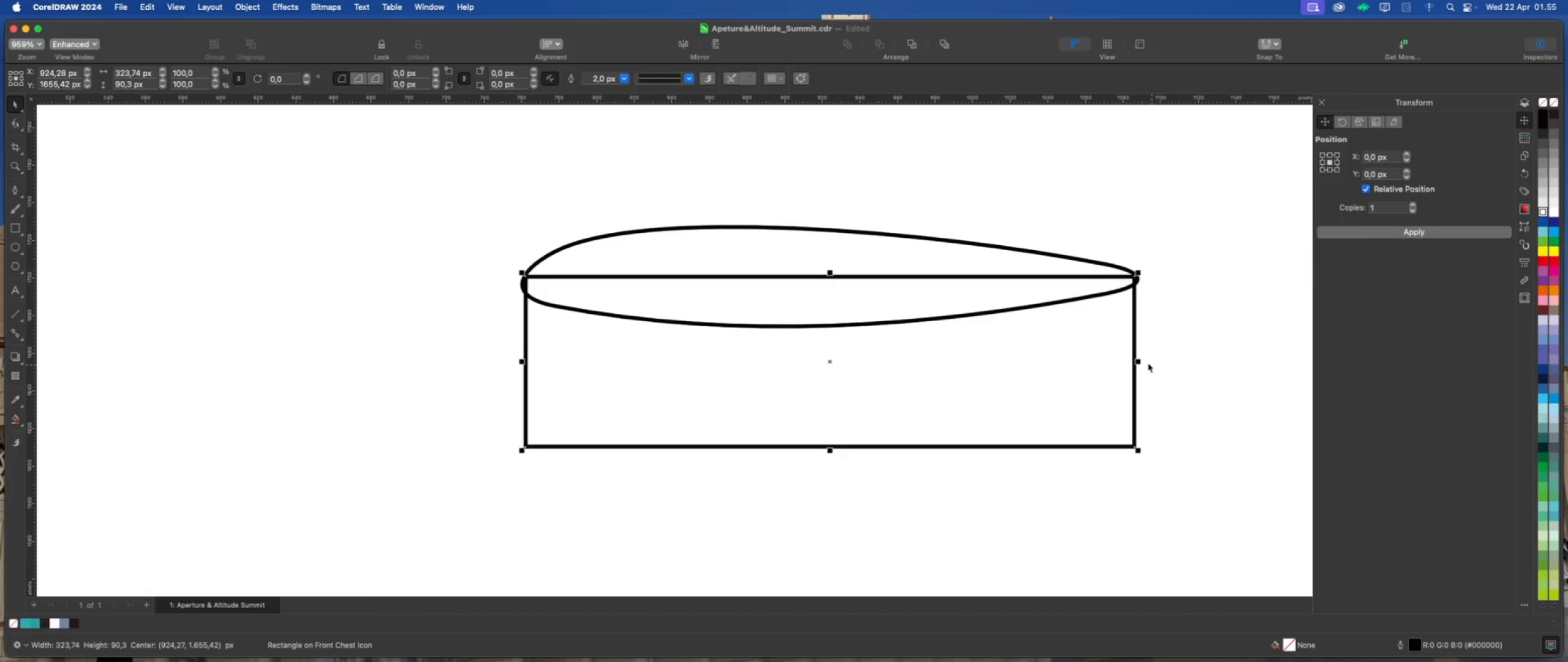 
left_click_drag(start_coordinate=[1140, 360], to_coordinate=[1219, 361])
 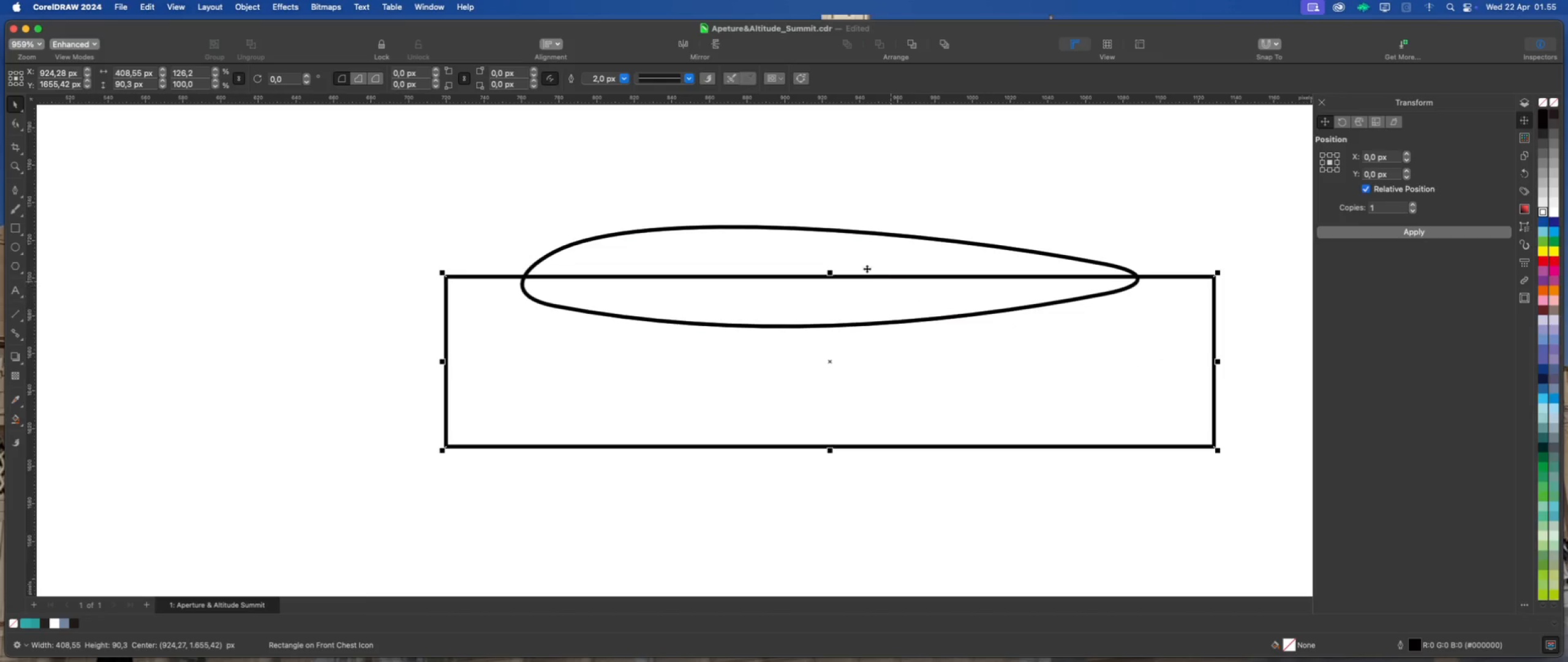 
hold_key(key=ShiftLeft, duration=0.52)
 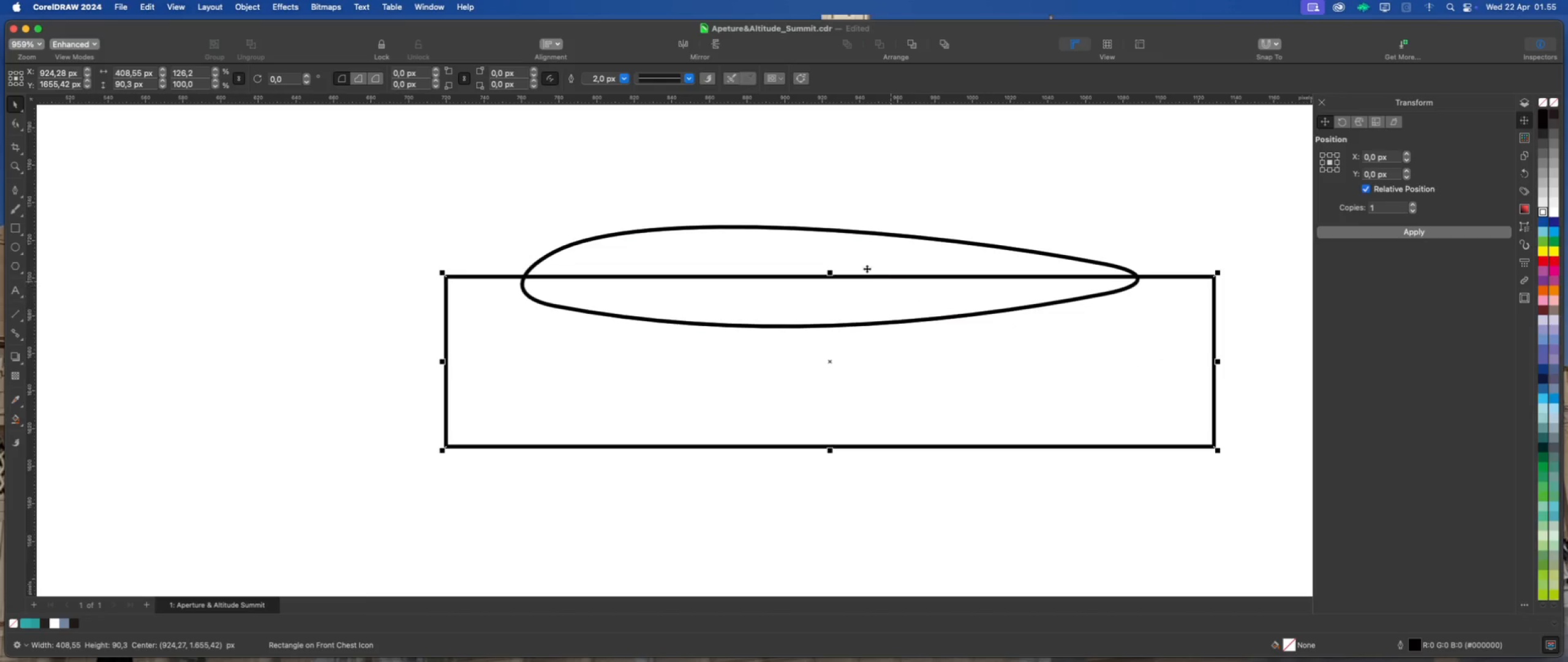 
hold_key(key=ShiftLeft, duration=0.67)
left_click([842, 250])
 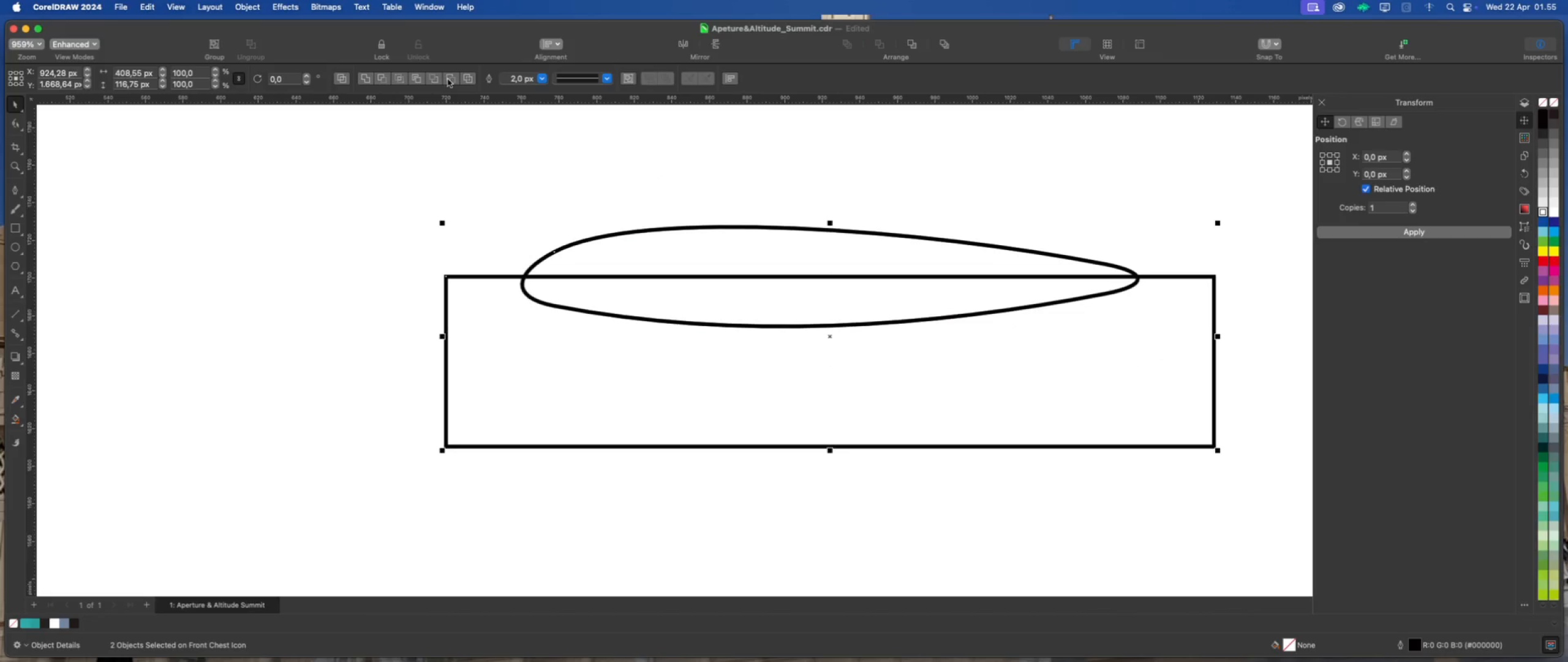 
double_click([500, 123])
 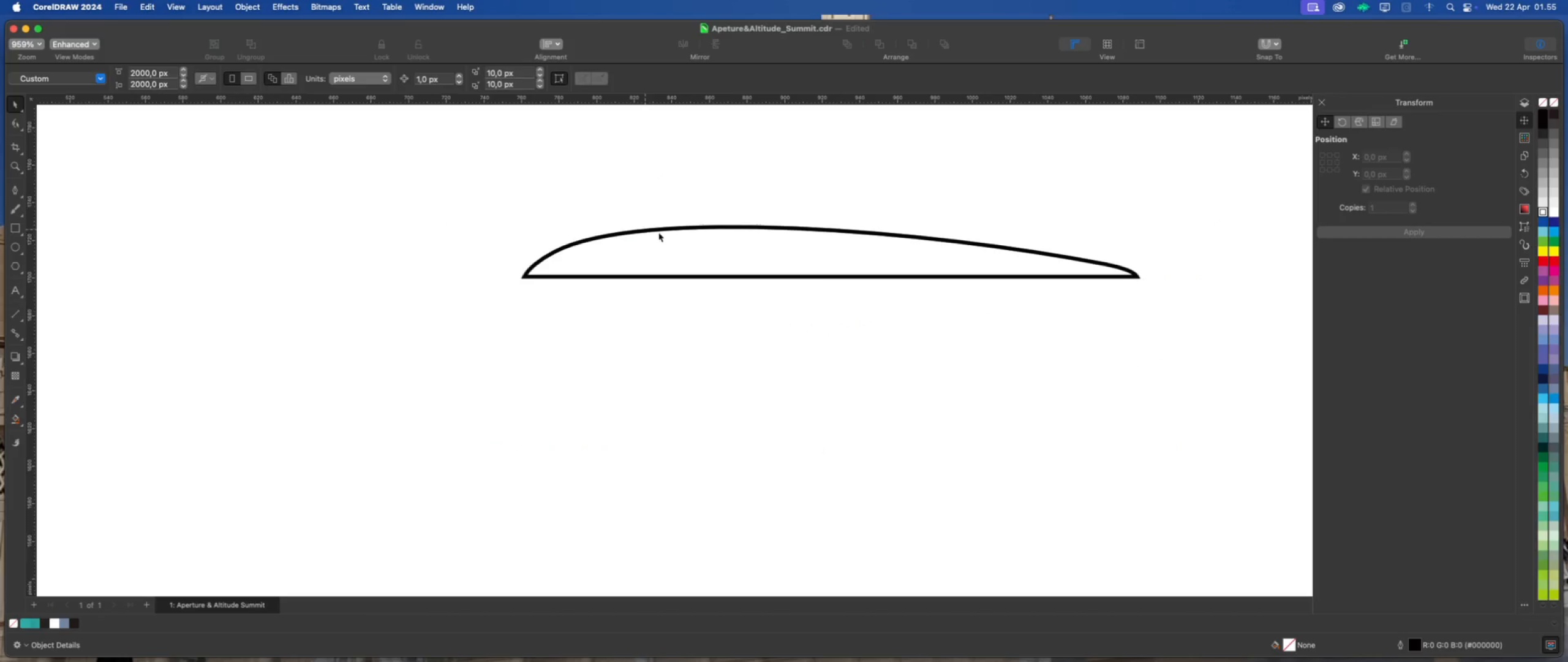 
left_click([660, 232])
 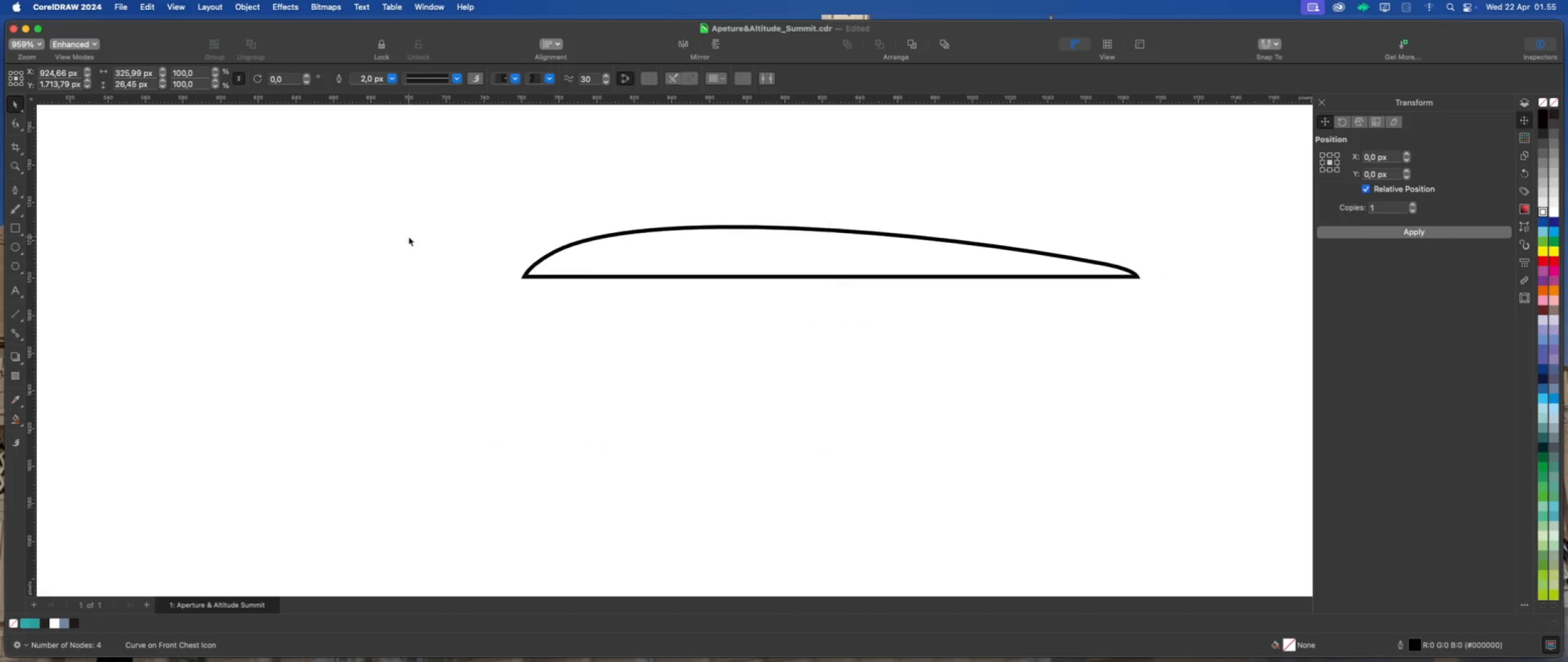 
double_click([597, 269])
 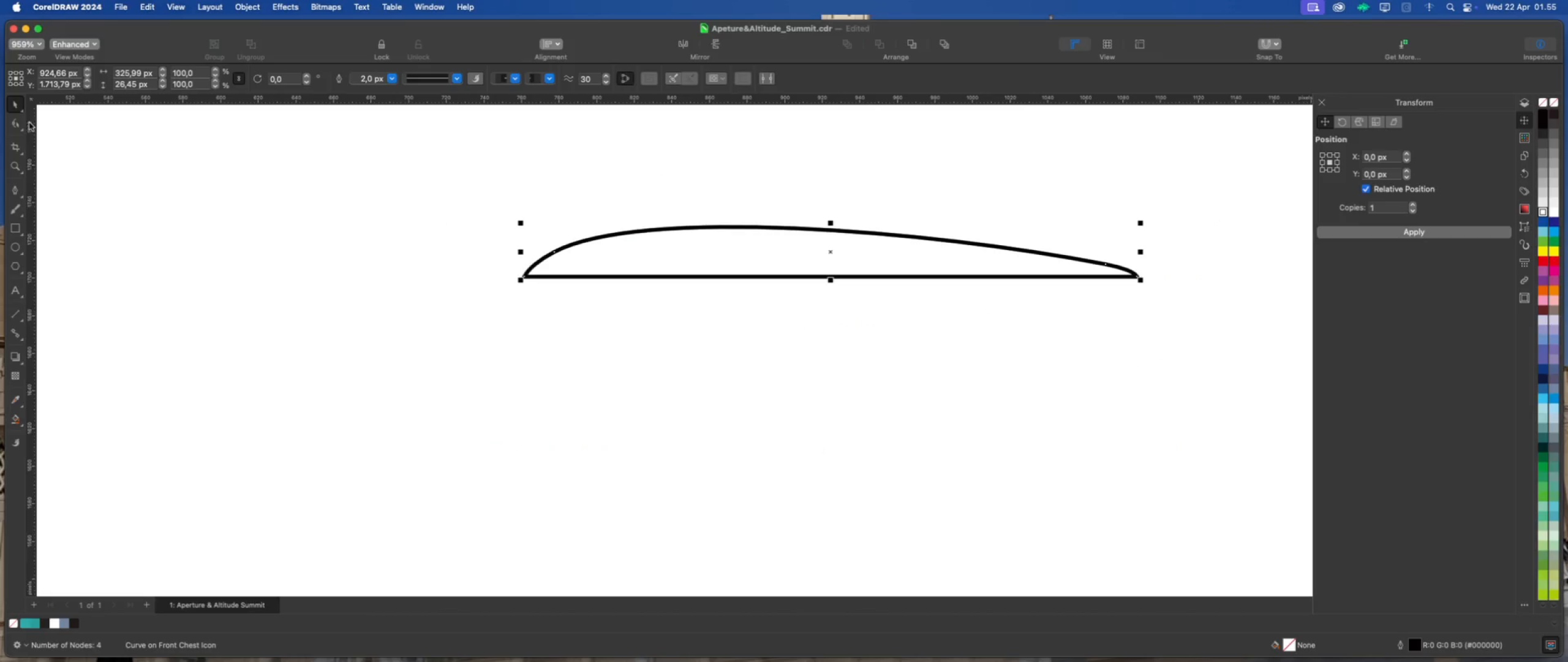 
left_click([18, 122])
 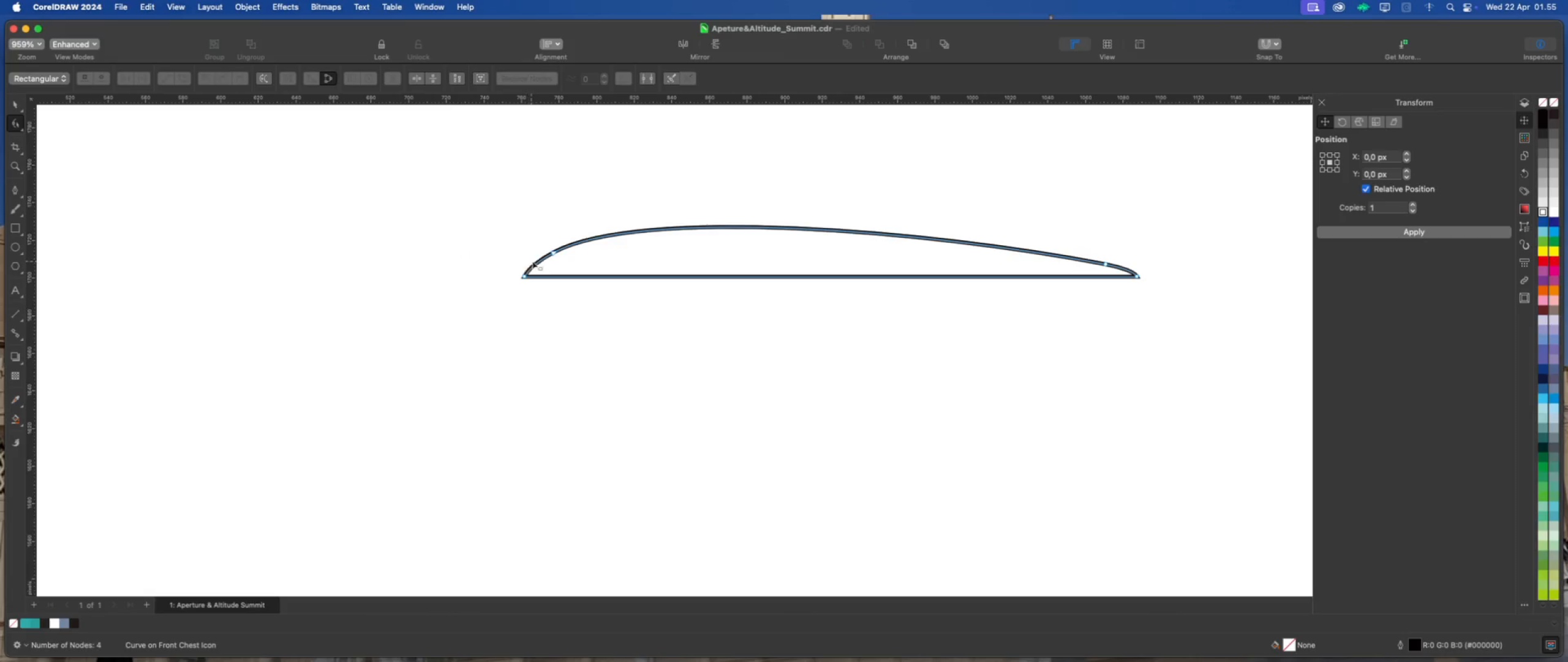 
left_click_drag(start_coordinate=[552, 253], to_coordinate=[552, 243])
 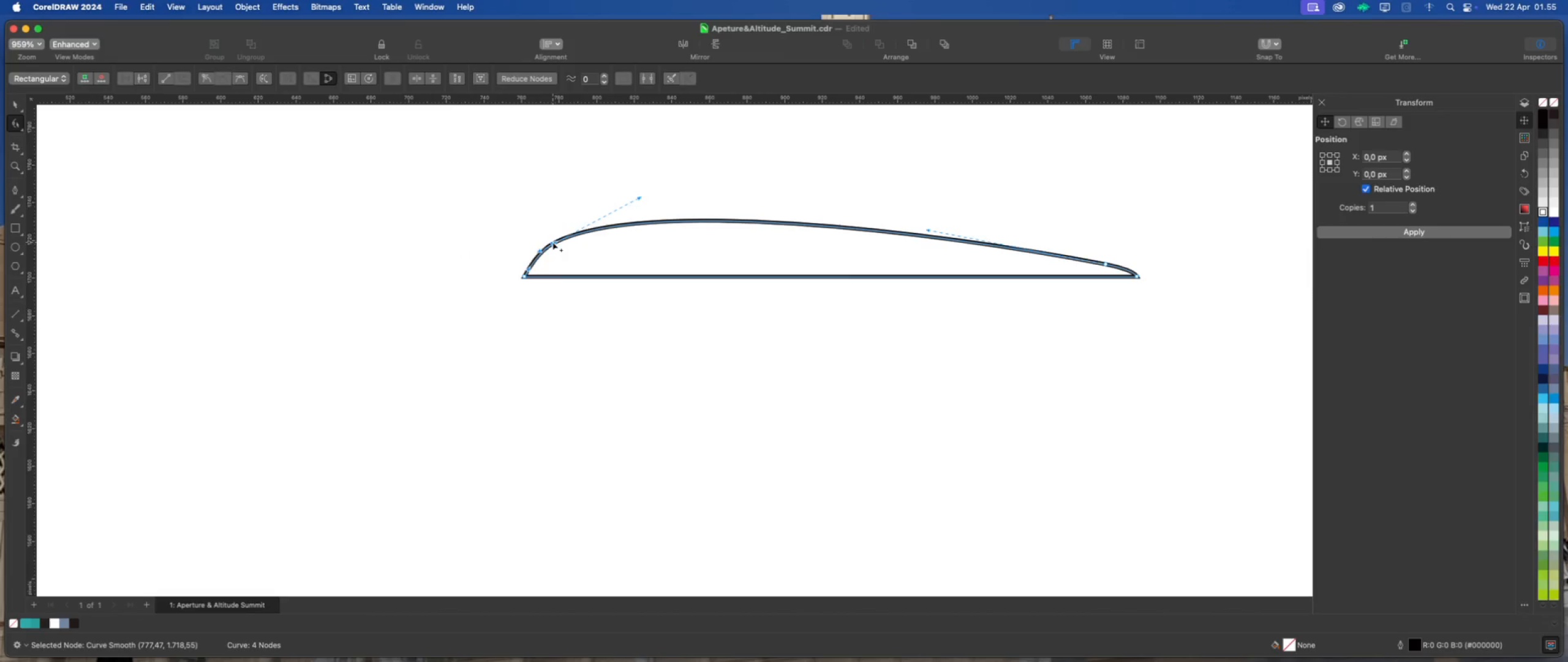 
left_click_drag(start_coordinate=[551, 241], to_coordinate=[594, 234])
 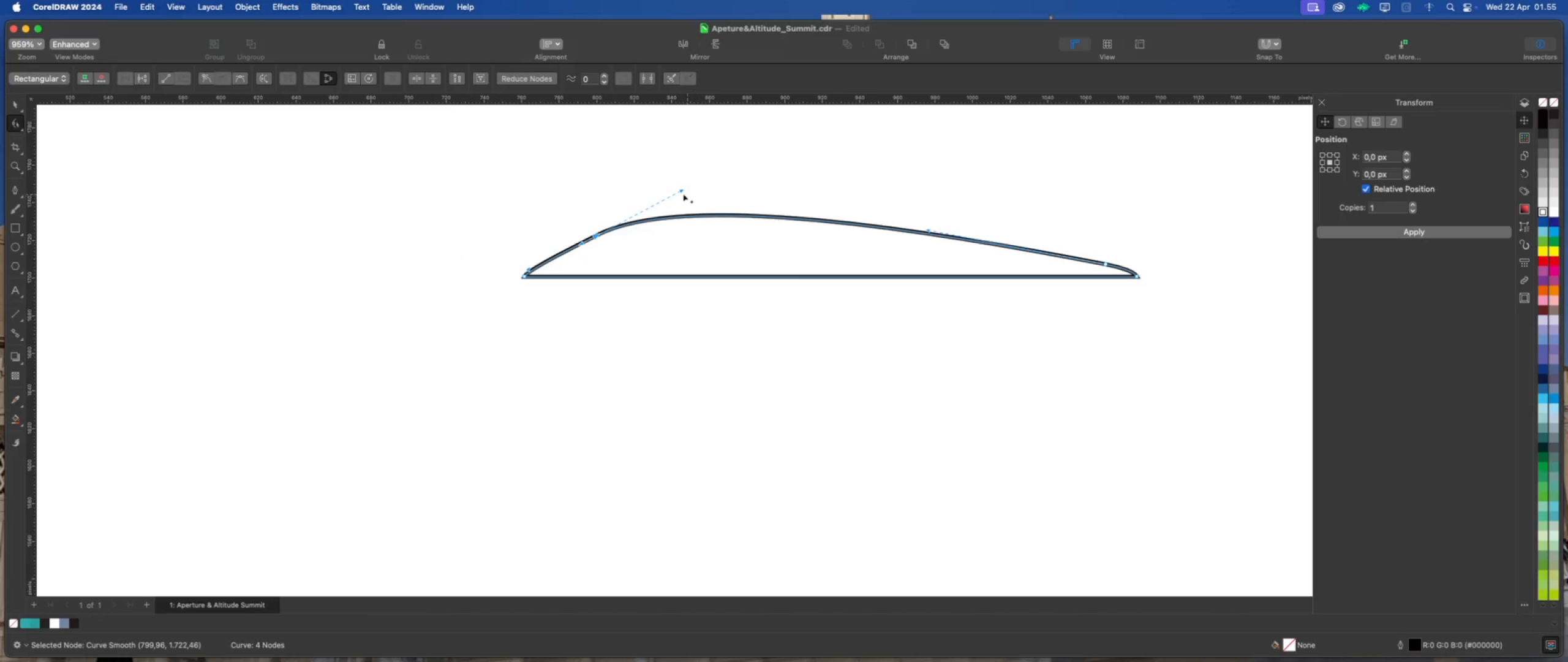 
left_click_drag(start_coordinate=[681, 192], to_coordinate=[706, 200])
 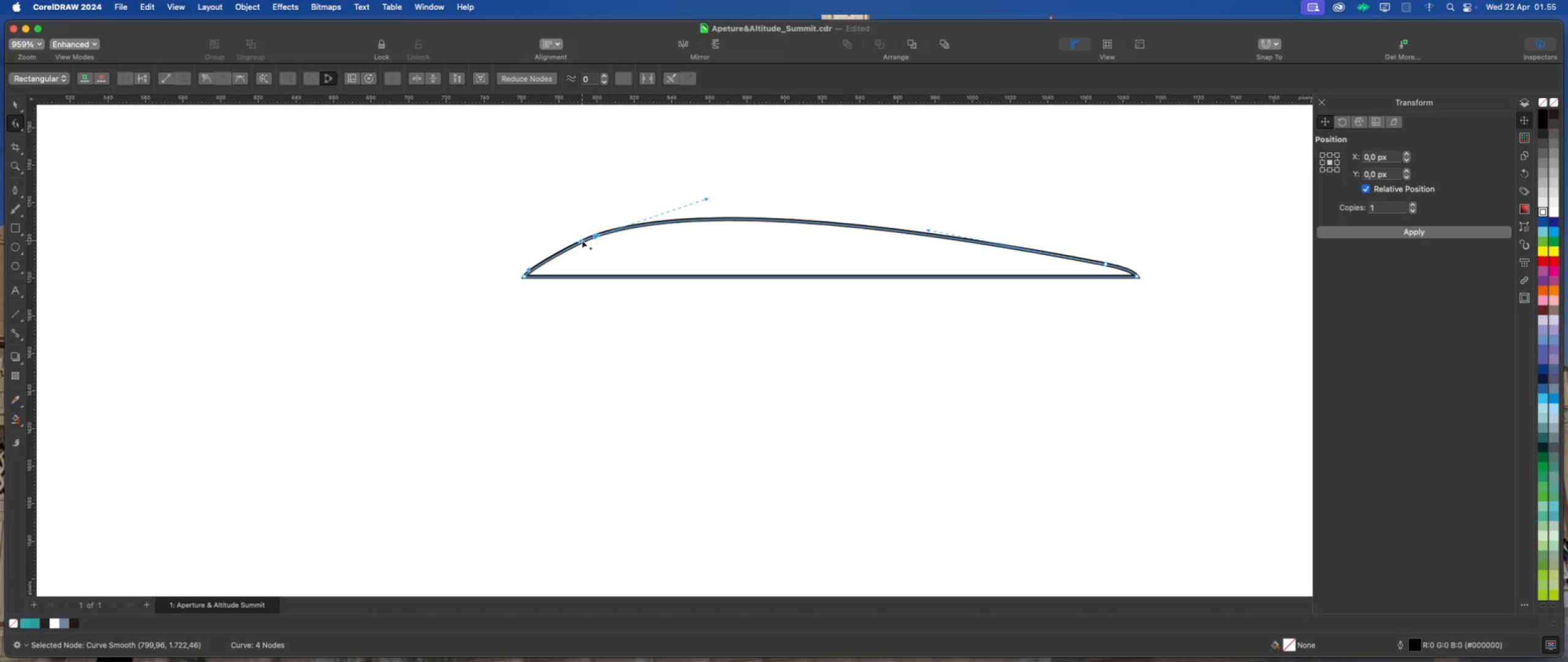 
left_click_drag(start_coordinate=[582, 240], to_coordinate=[555, 247])
 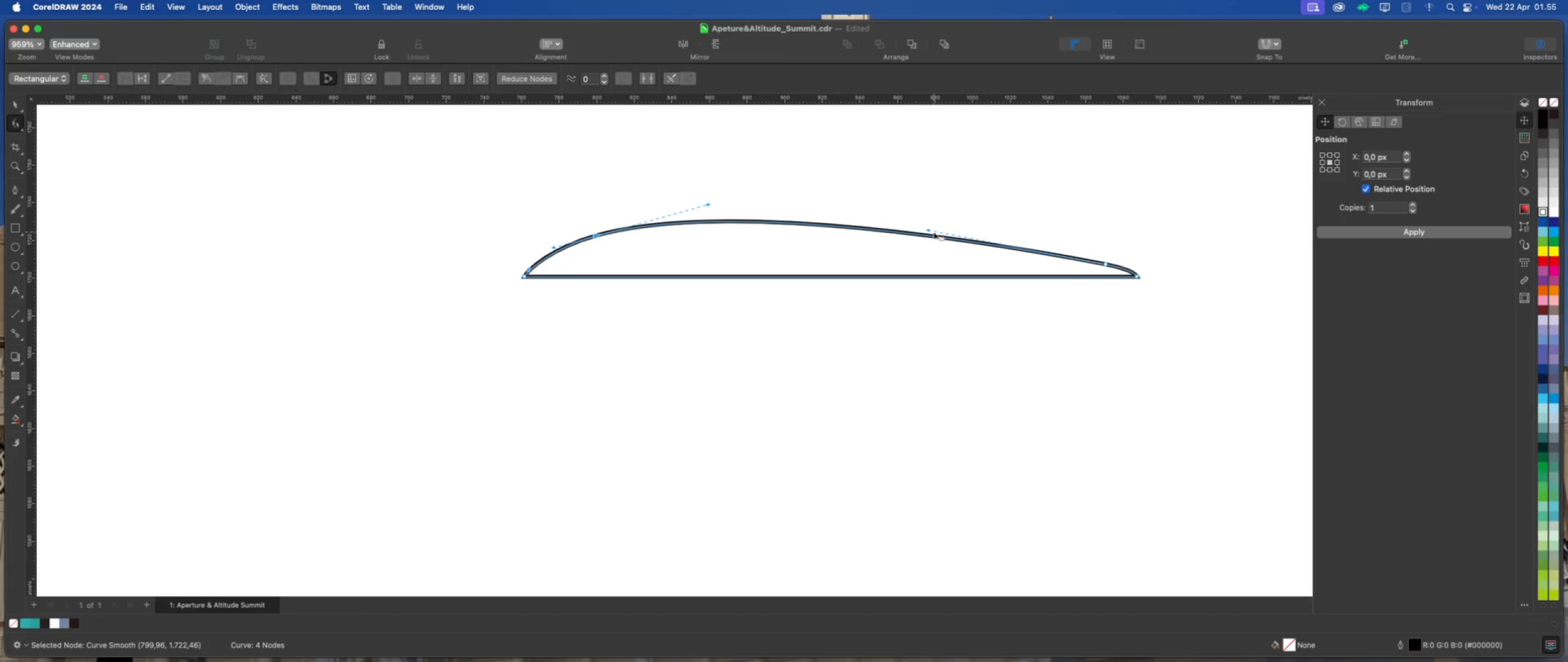 
left_click_drag(start_coordinate=[927, 230], to_coordinate=[887, 235])
 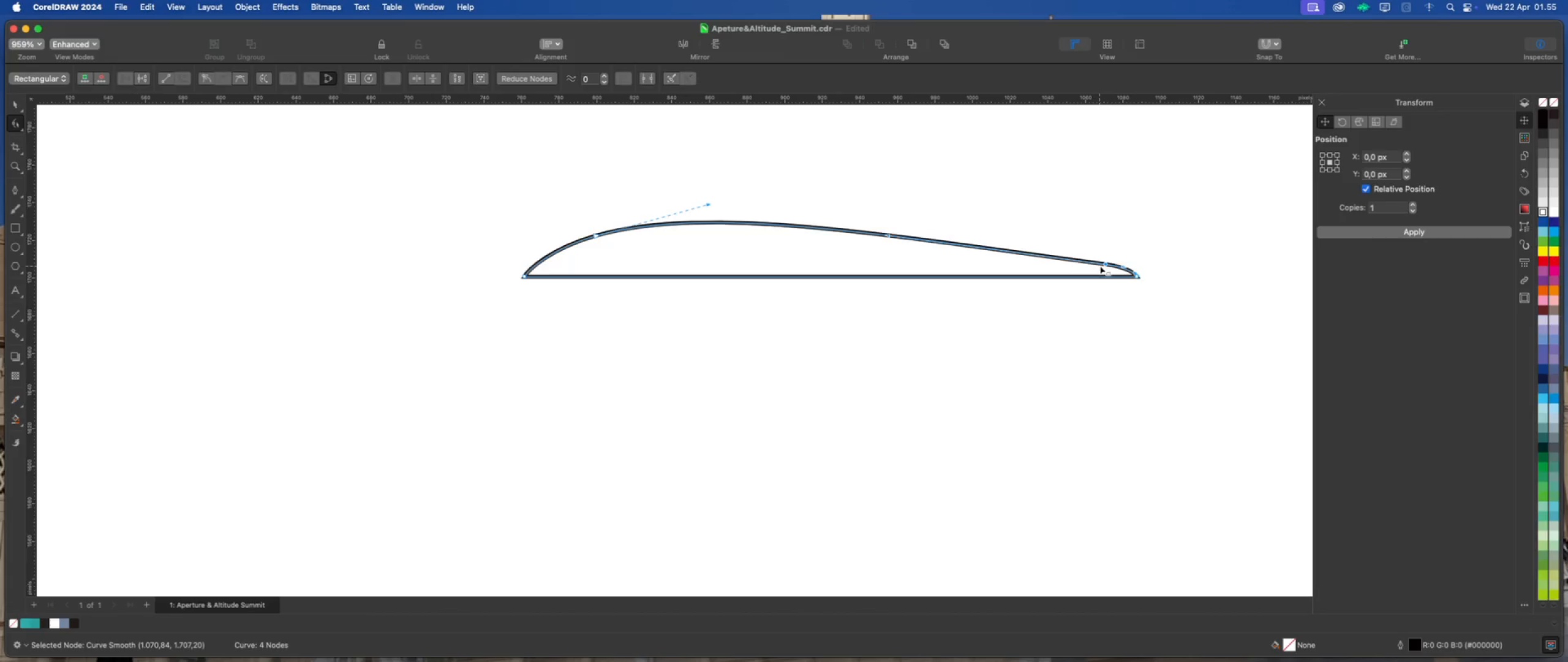 
double_click([1105, 262])
 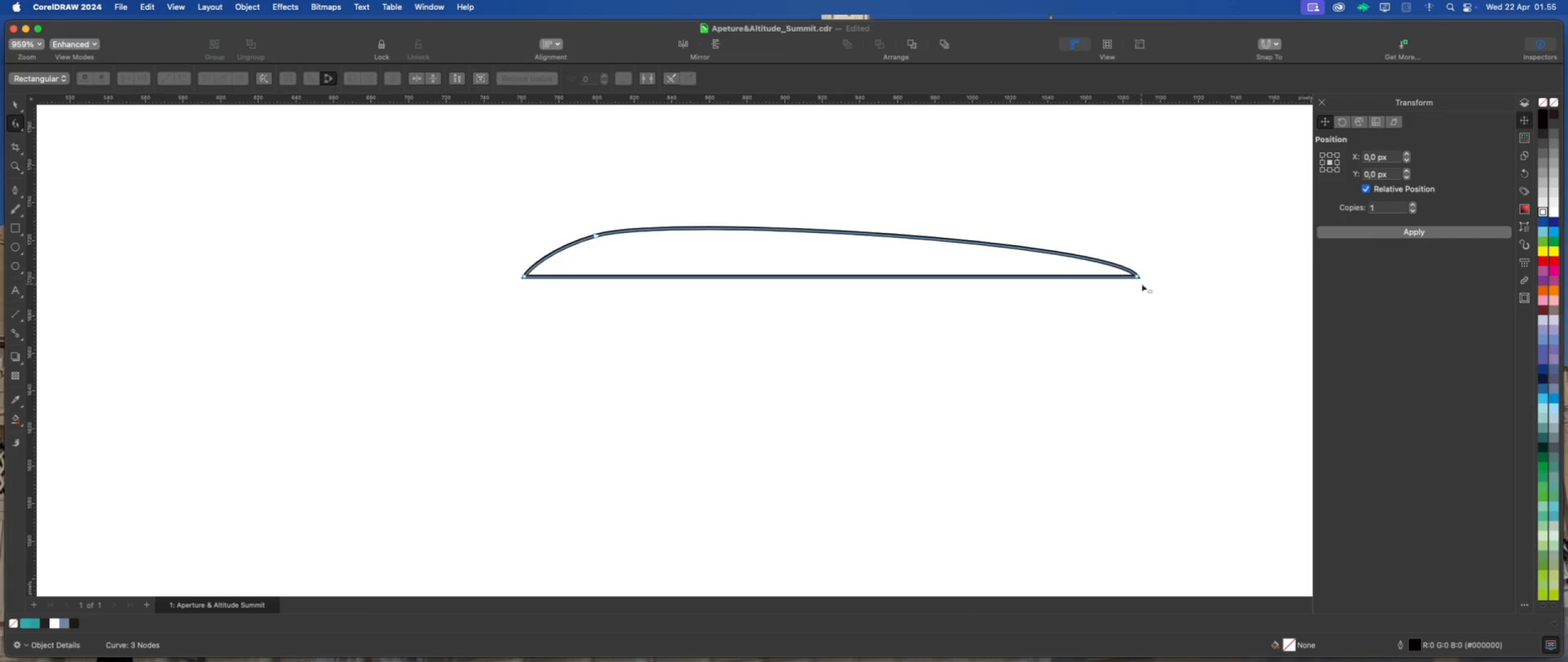 
left_click([1137, 275])
 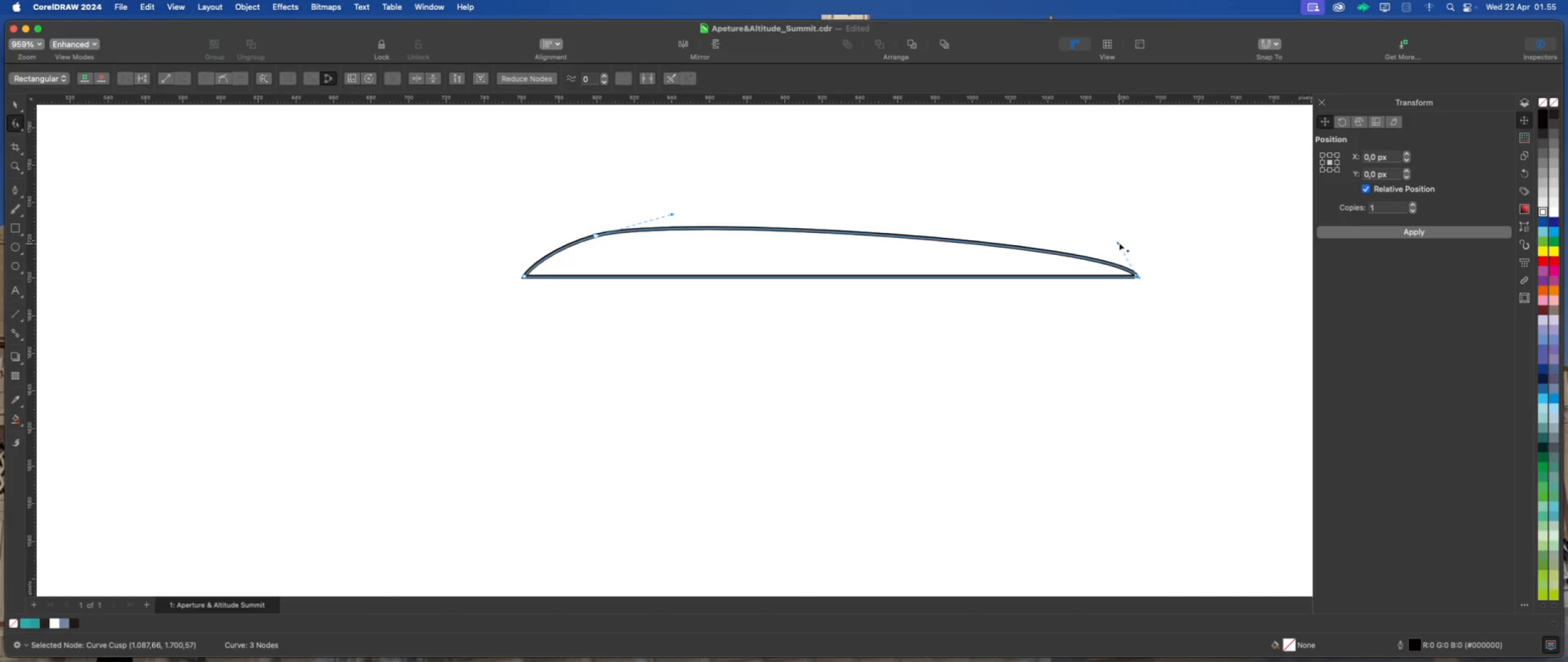 
left_click_drag(start_coordinate=[1118, 240], to_coordinate=[1138, 235])
 